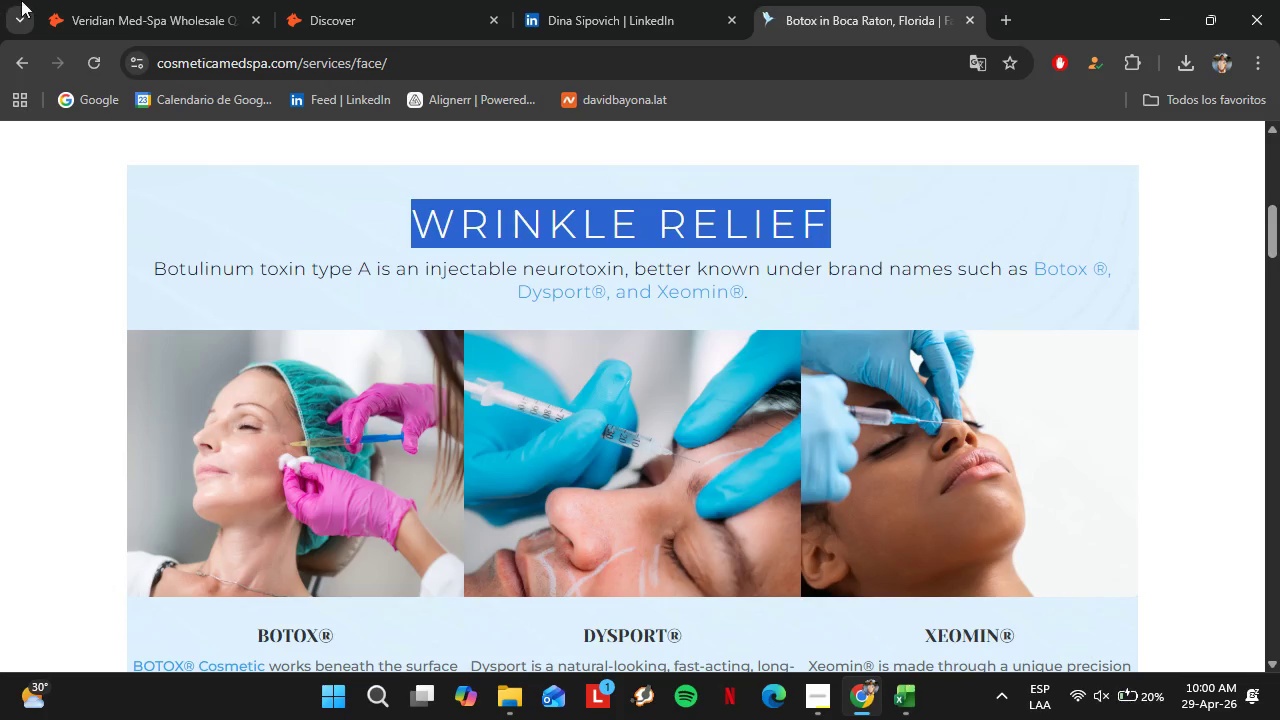 
left_click([45, 0])
 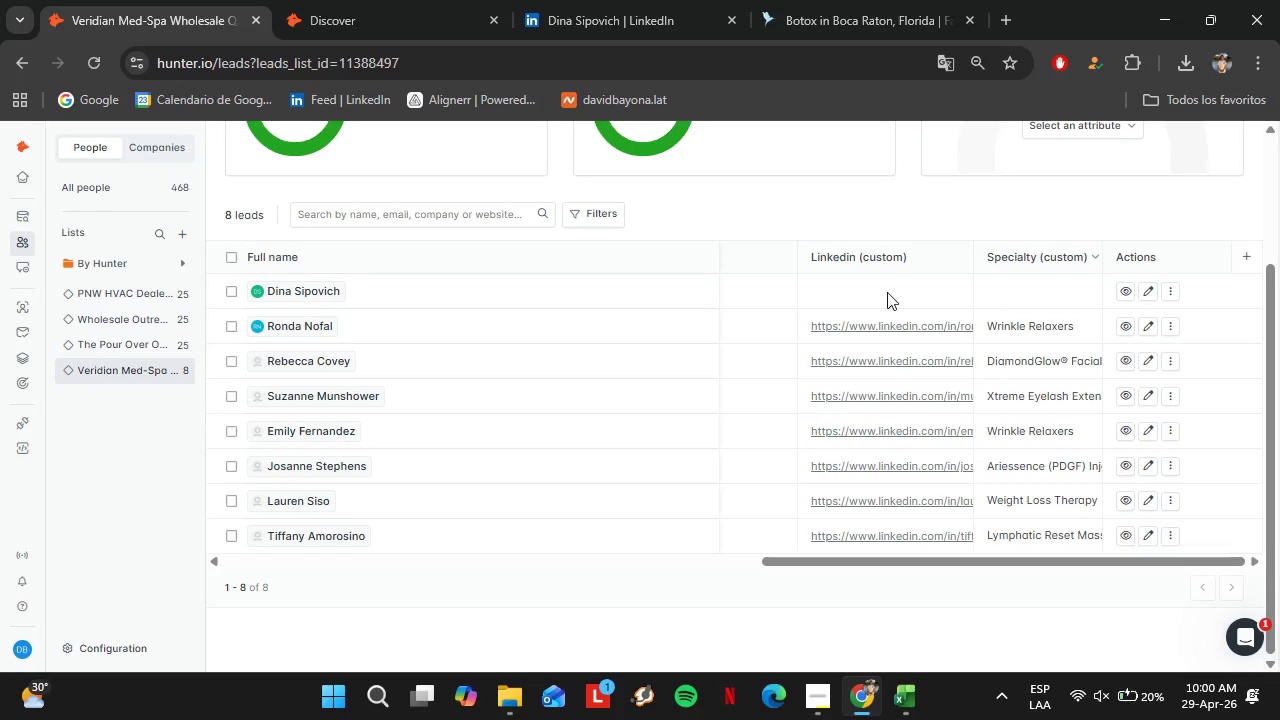 
double_click([884, 292])
 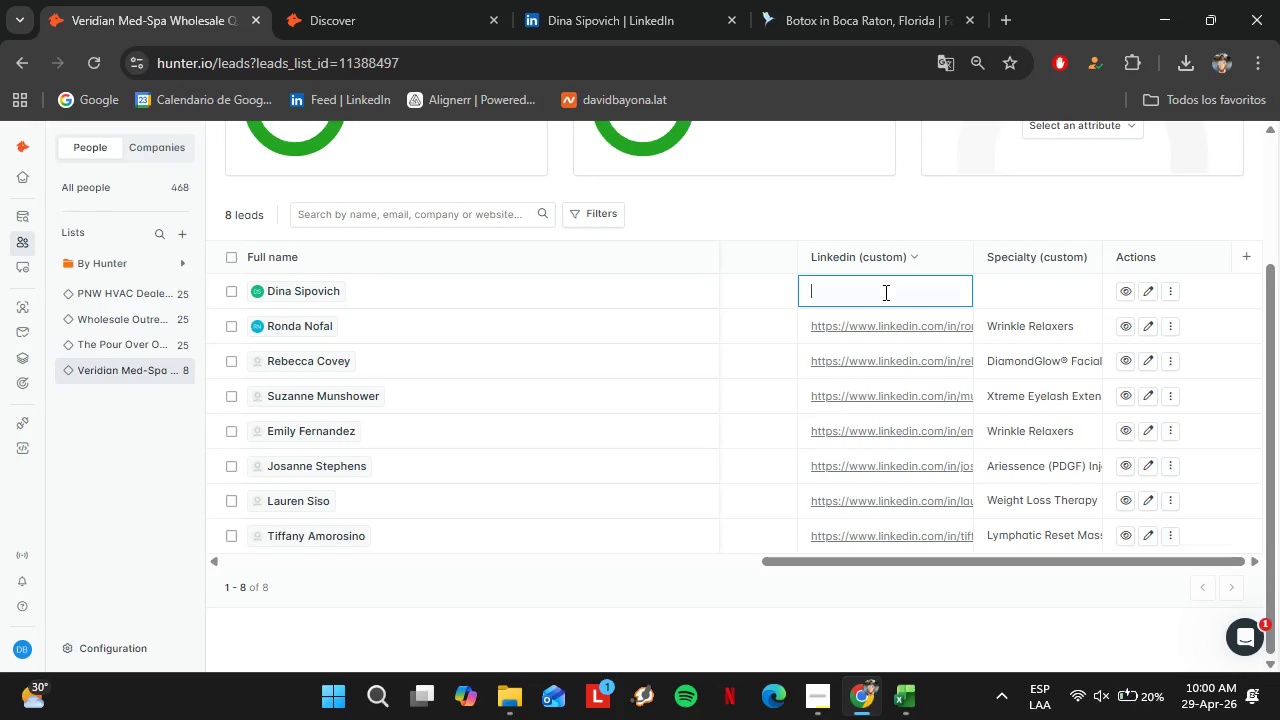 
triple_click([884, 292])
 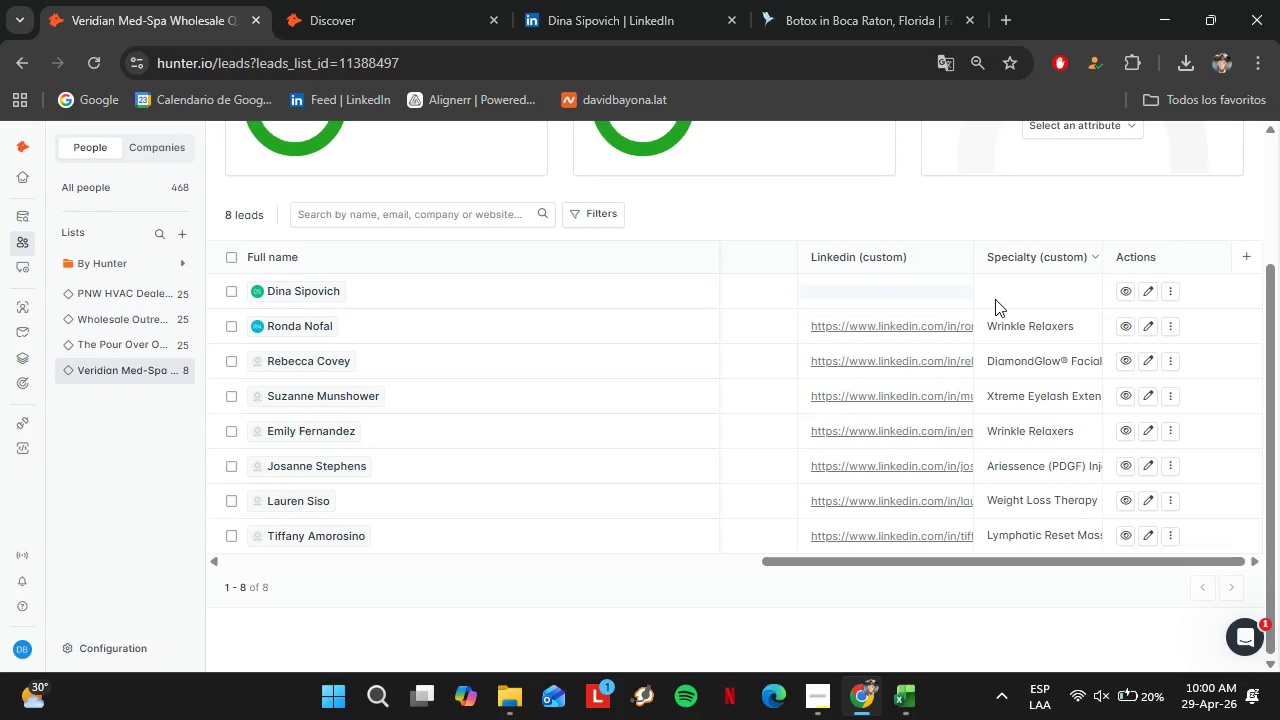 
triple_click([995, 299])
 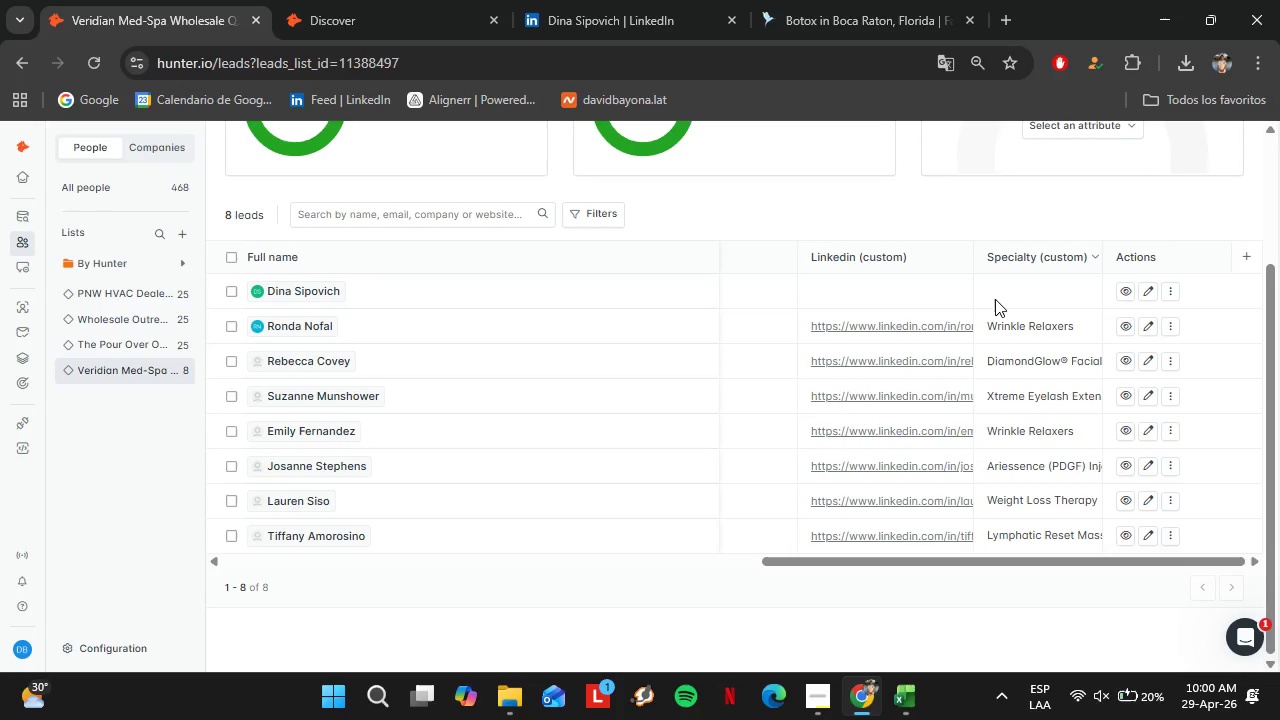 
triple_click([995, 299])
 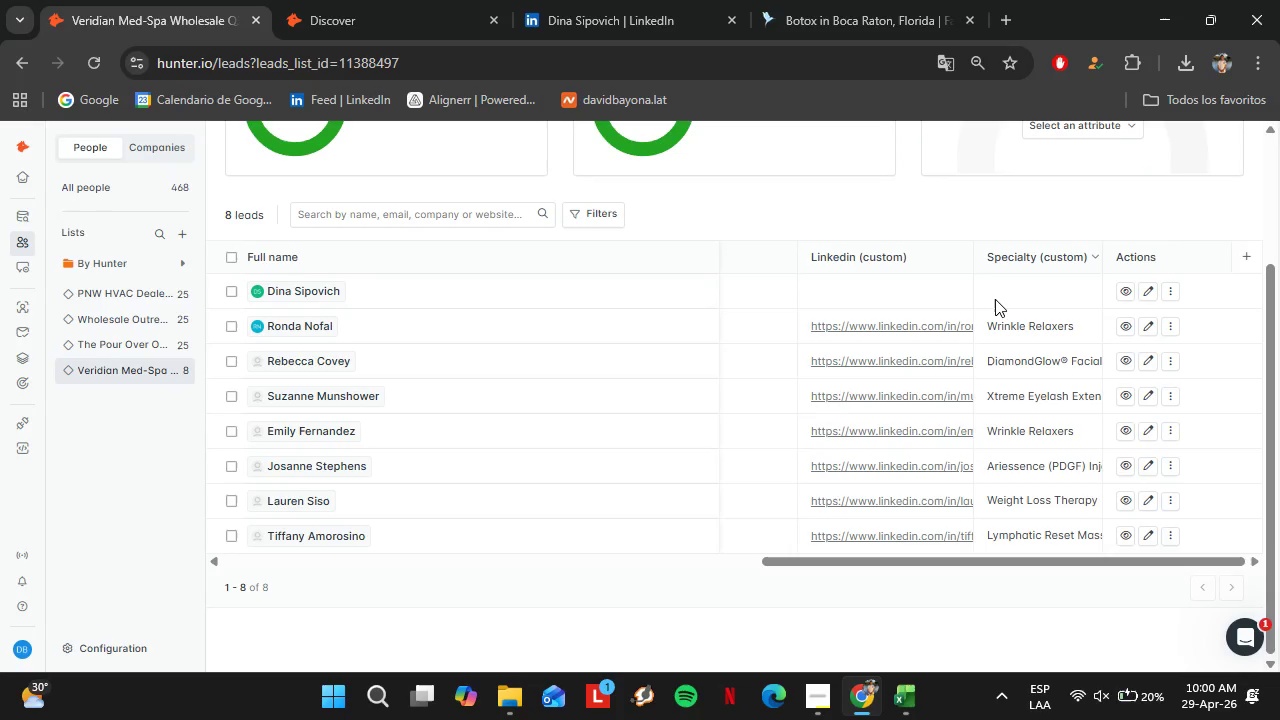 
triple_click([995, 299])
 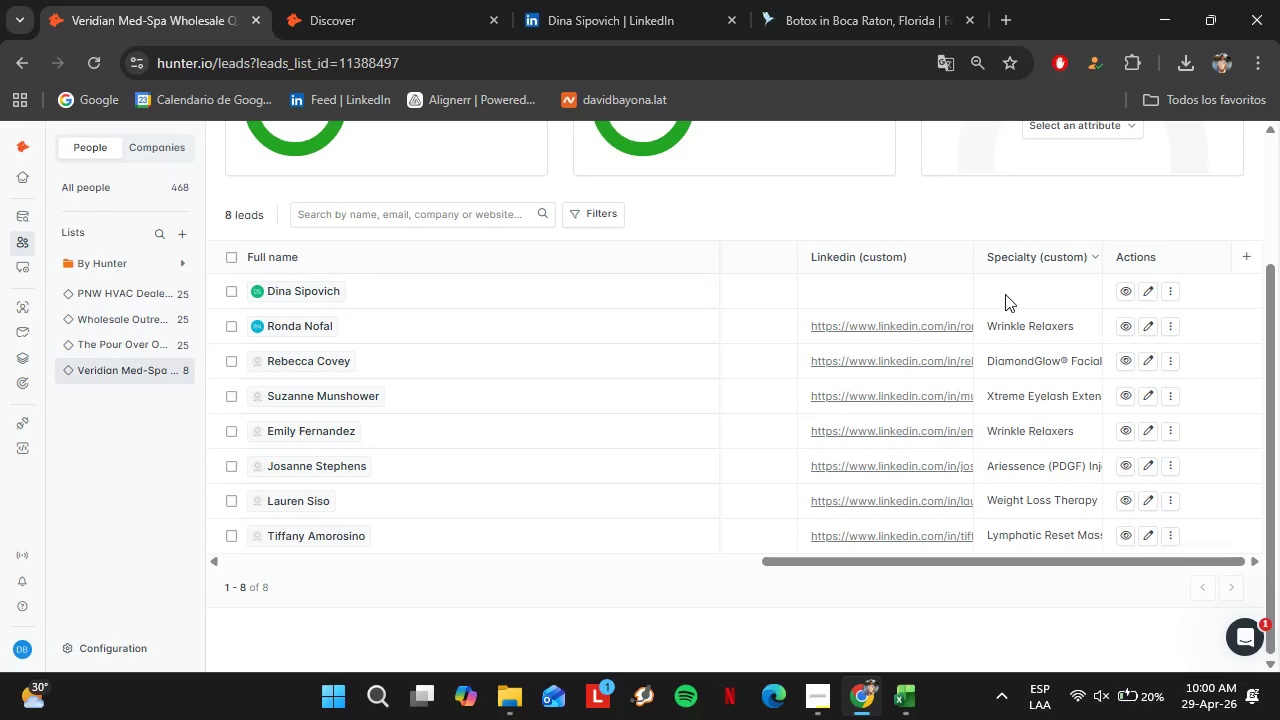 
double_click([1005, 294])
 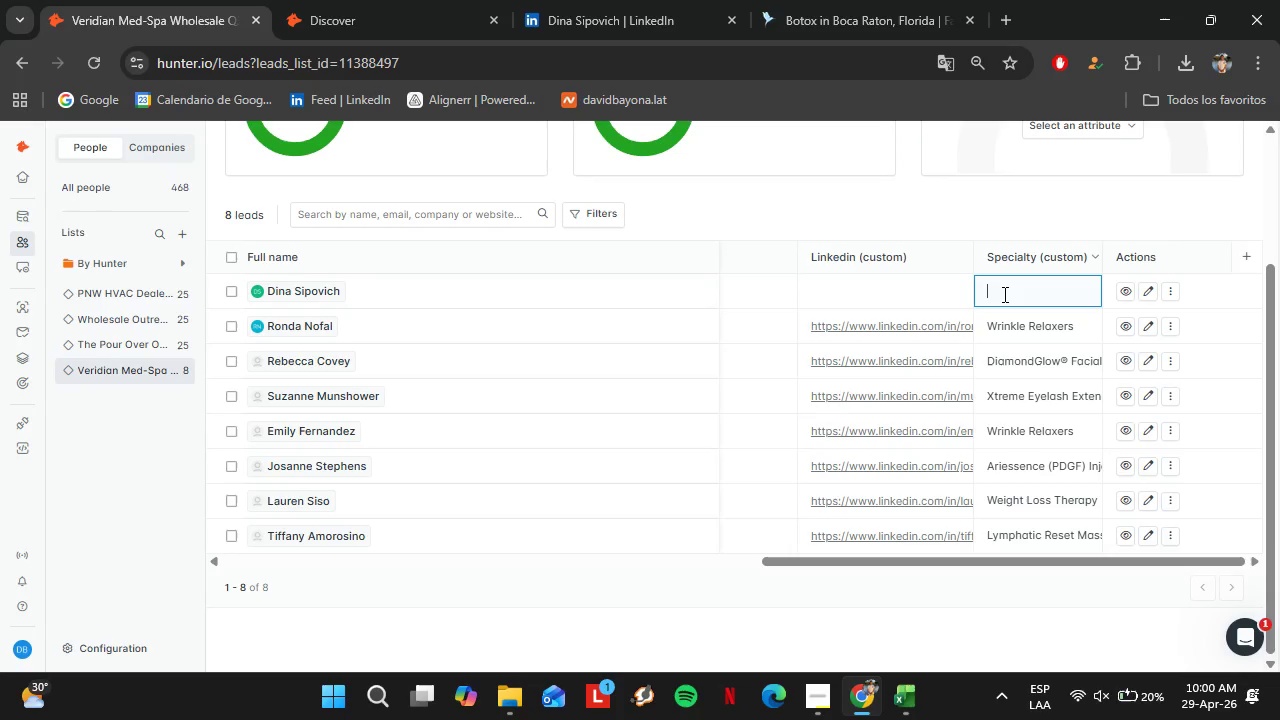 
triple_click([1005, 294])
 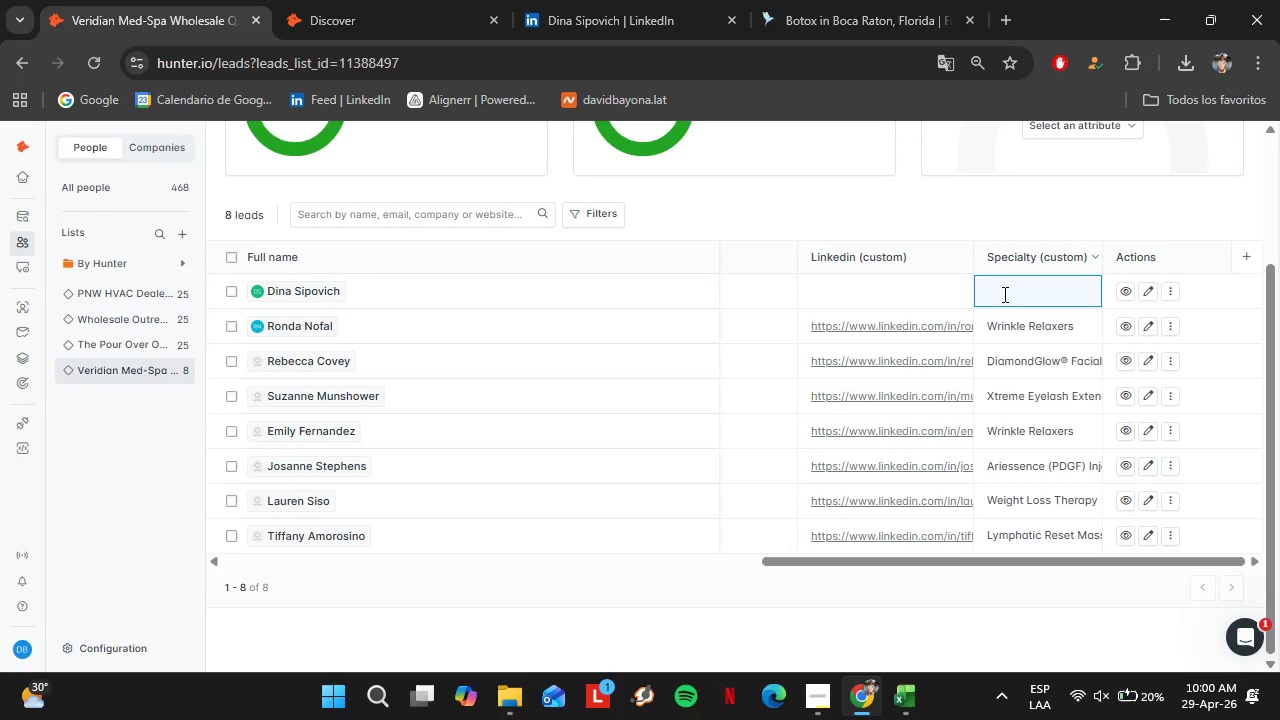 
key(Control+V)
 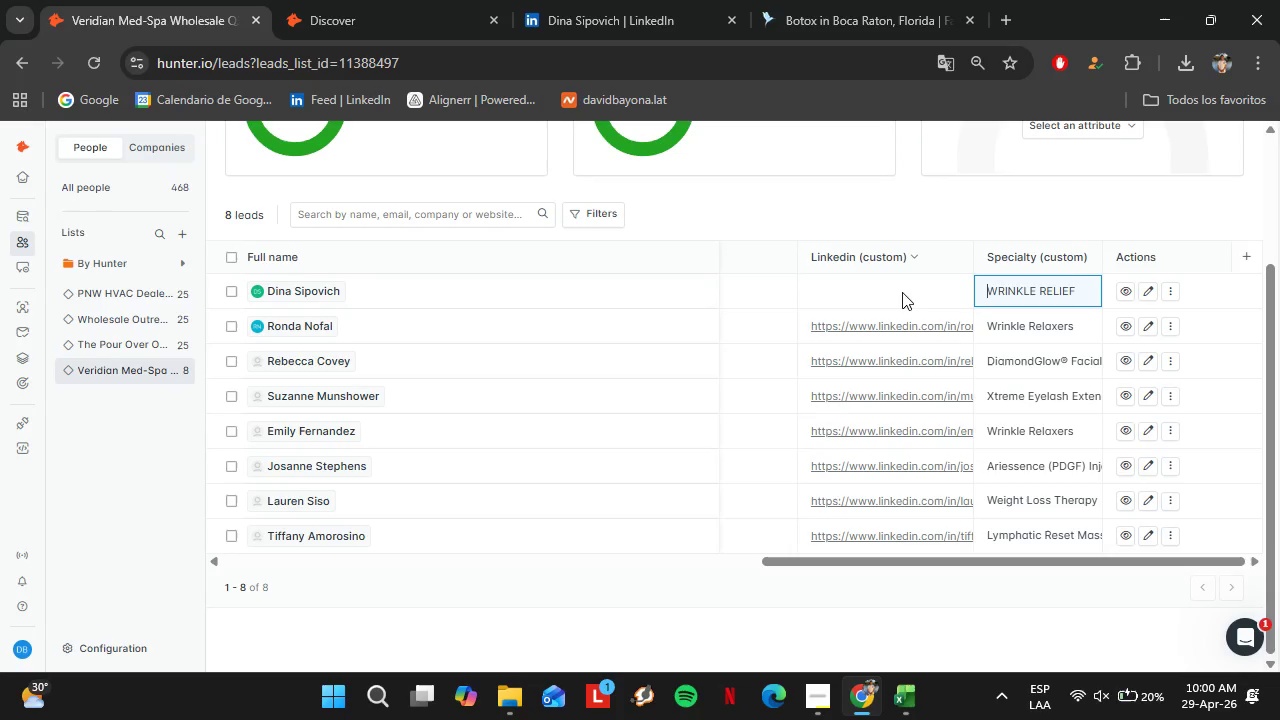 
double_click([898, 292])
 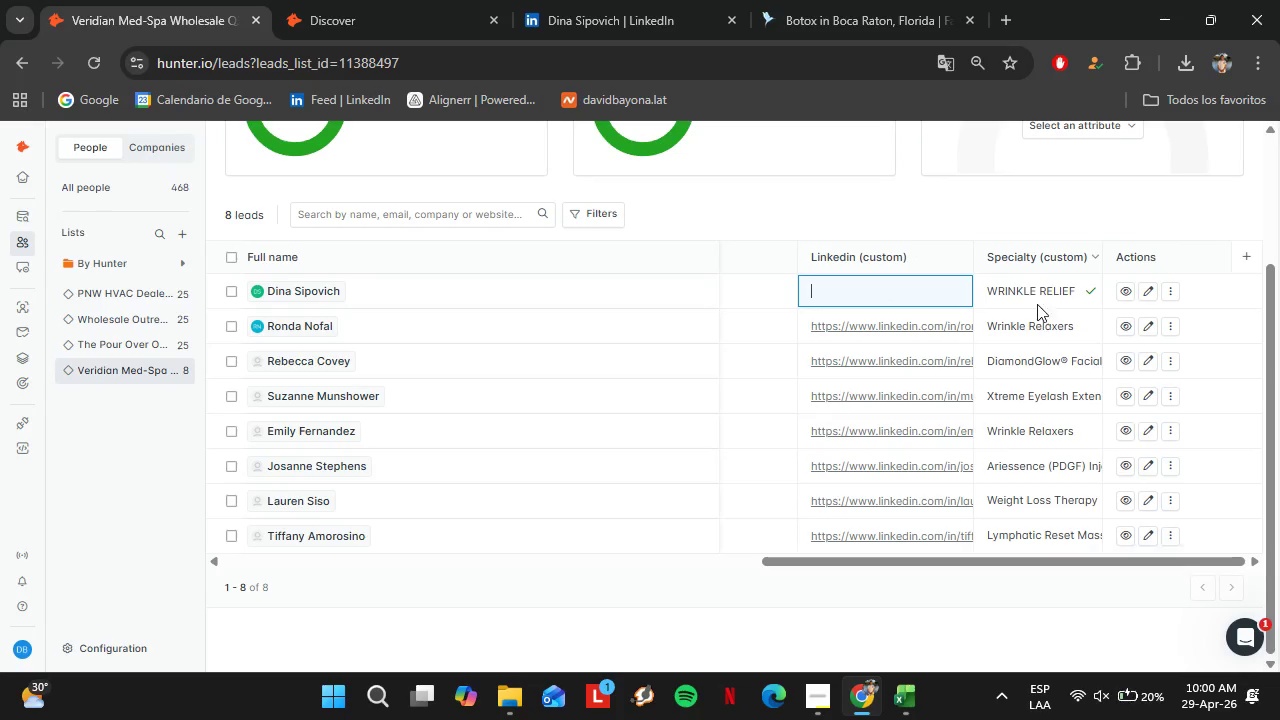 
left_click([1031, 291])
 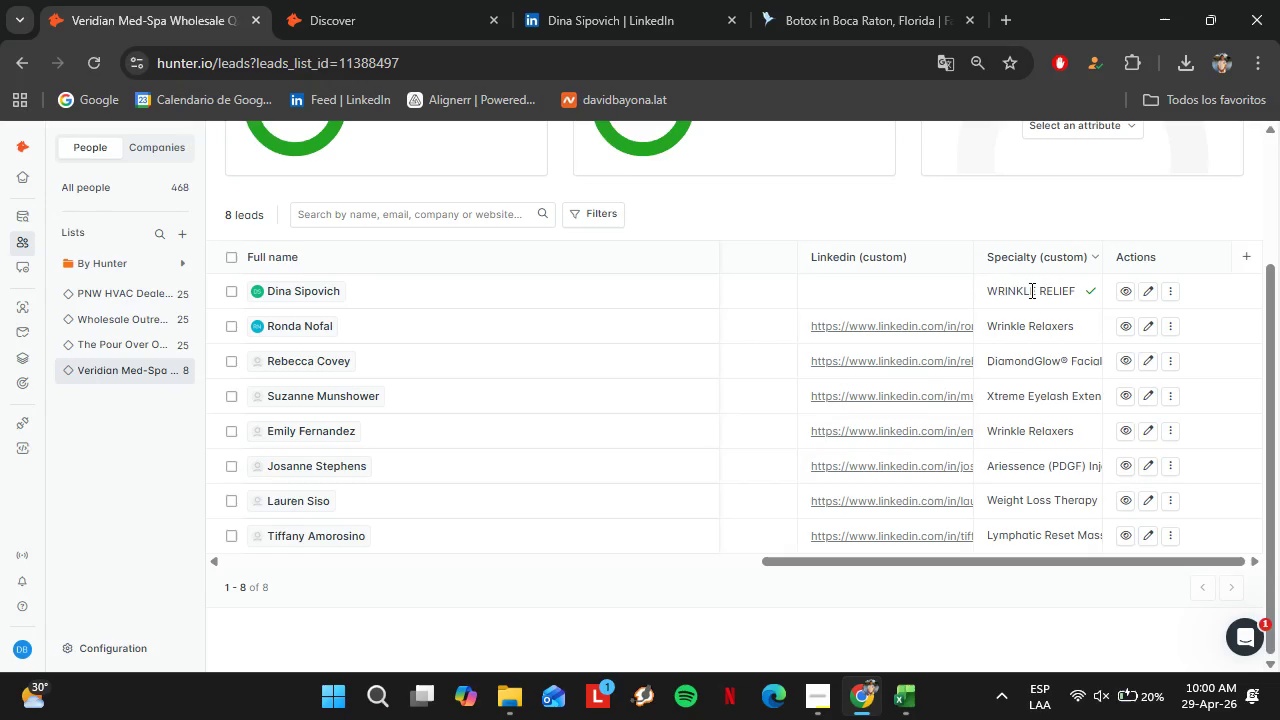 
double_click([1030, 290])
 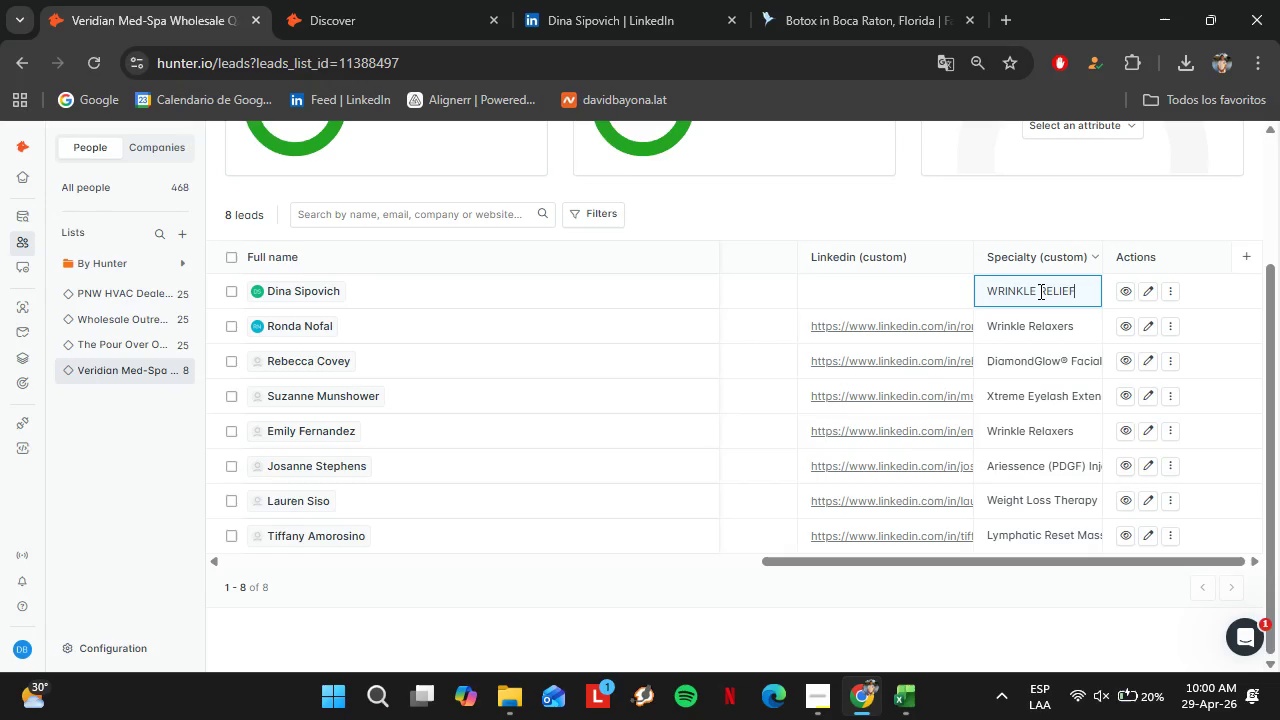 
left_click_drag(start_coordinate=[1038, 291], to_coordinate=[1001, 293])
 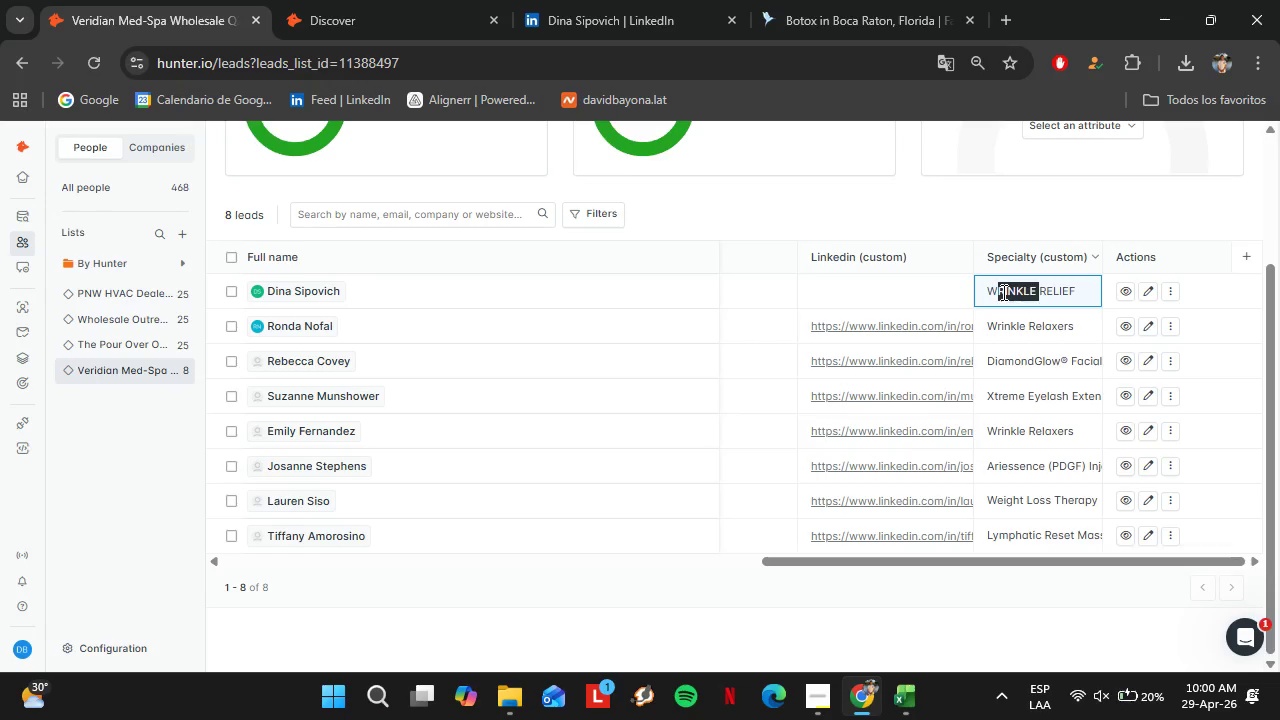 
type(rinkle)
 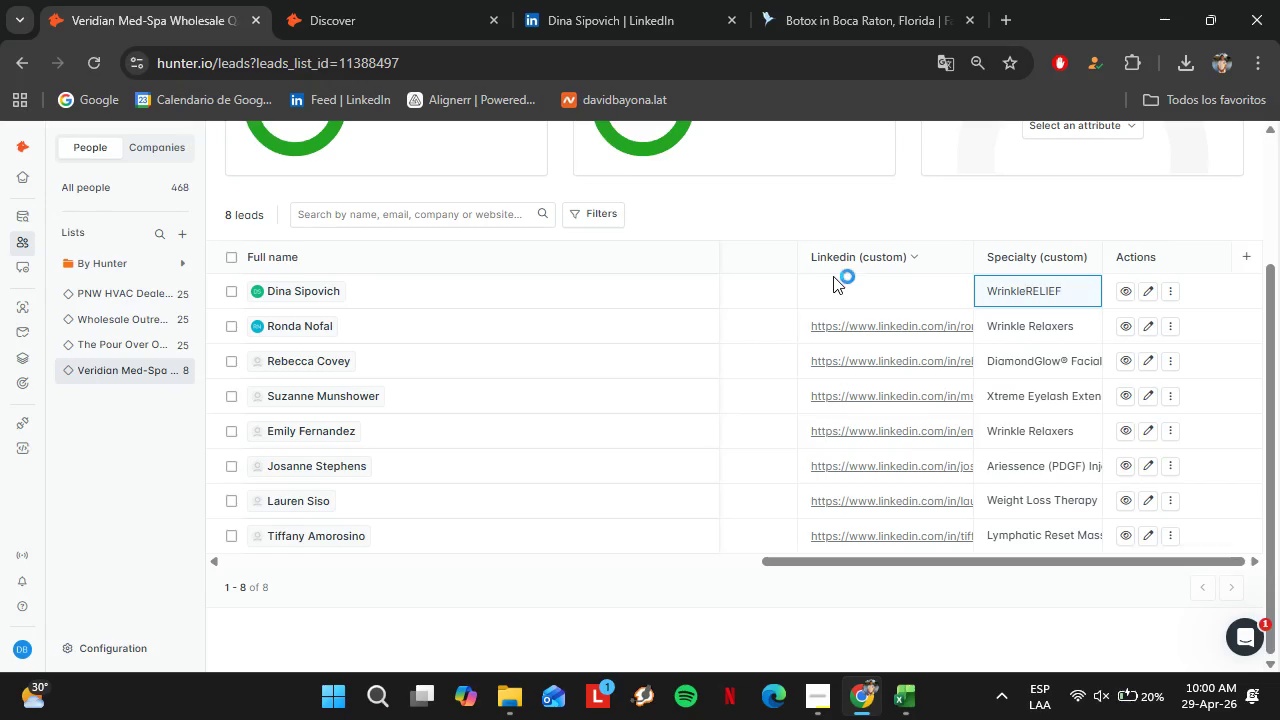 
key(Space)
 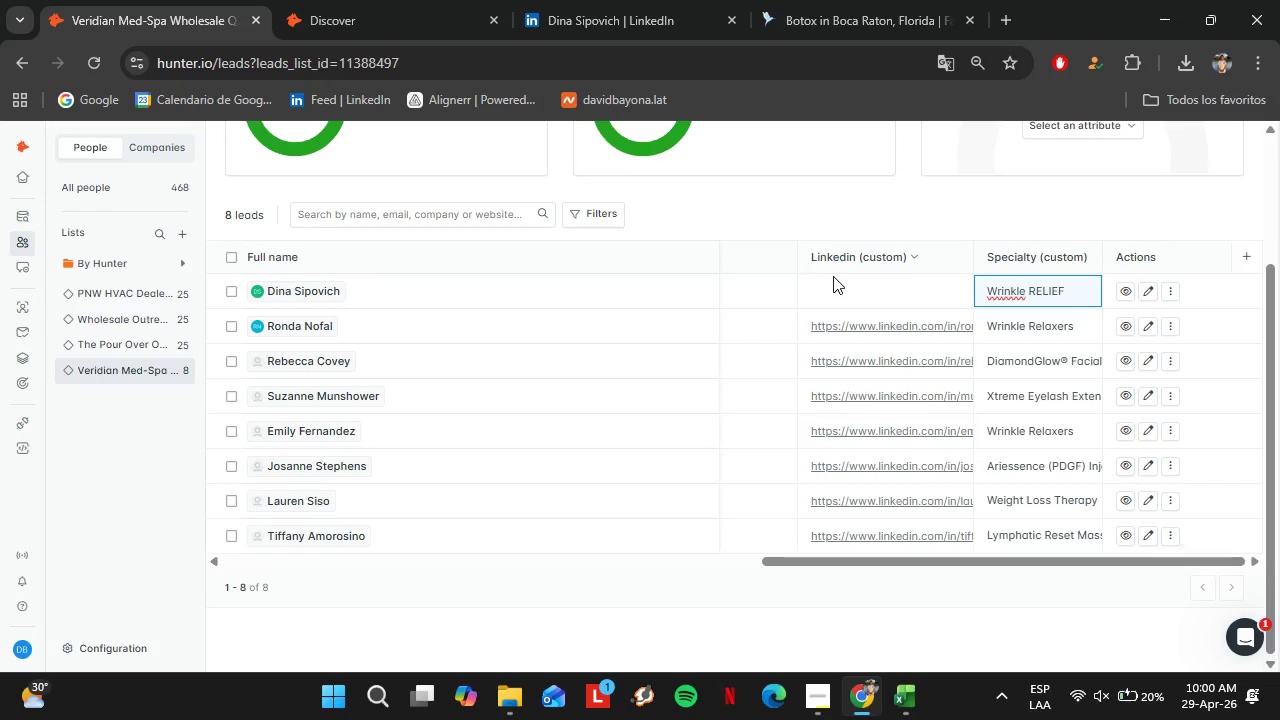 
key(ArrowRight)
 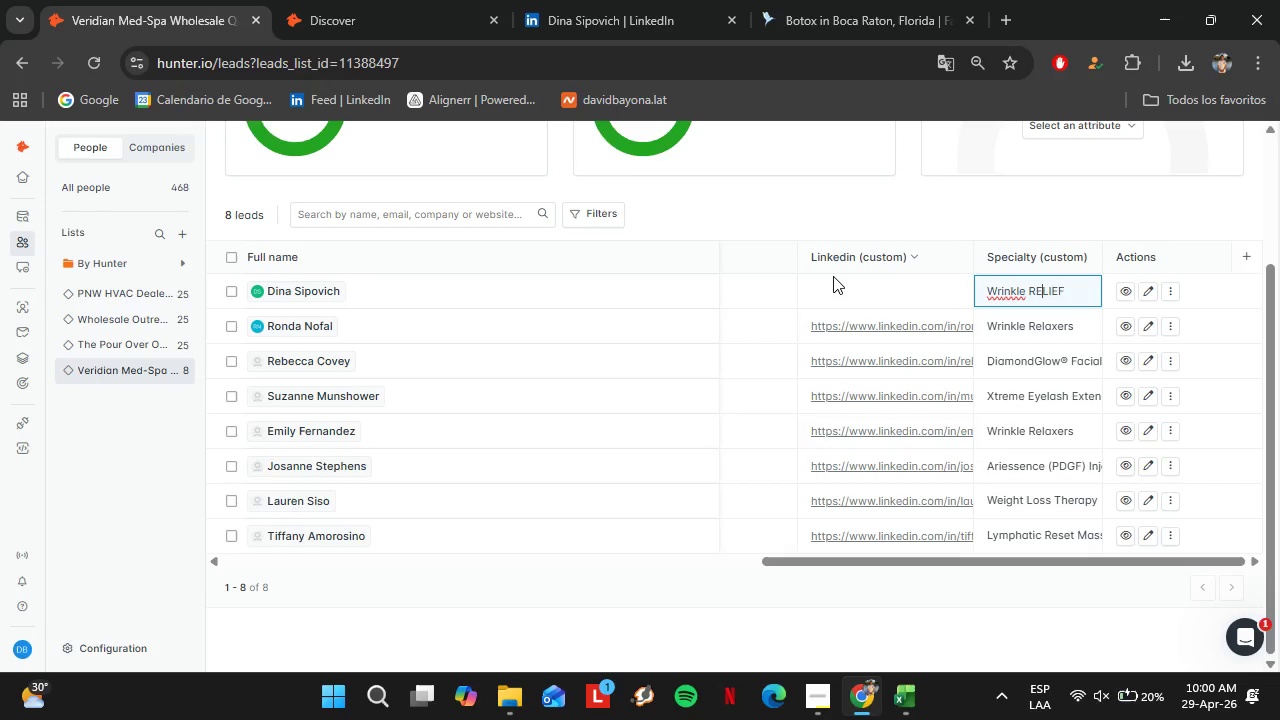 
key(ArrowRight)
 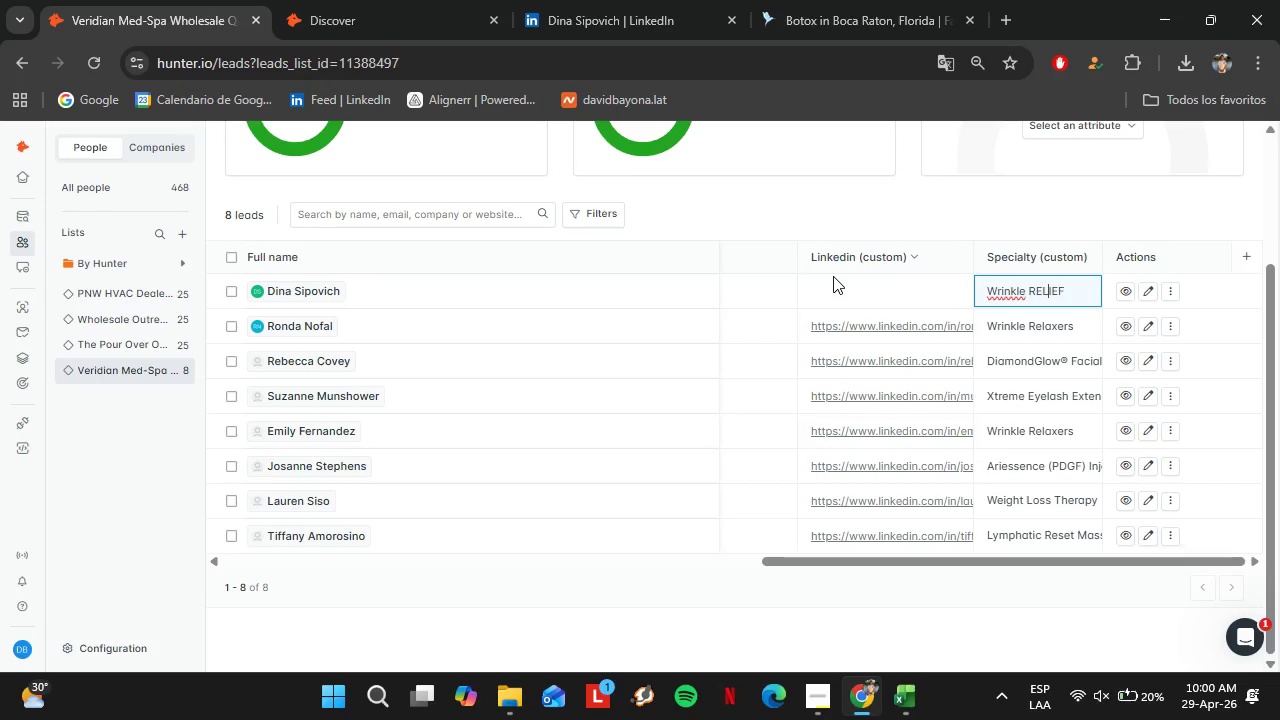 
key(ArrowRight)
 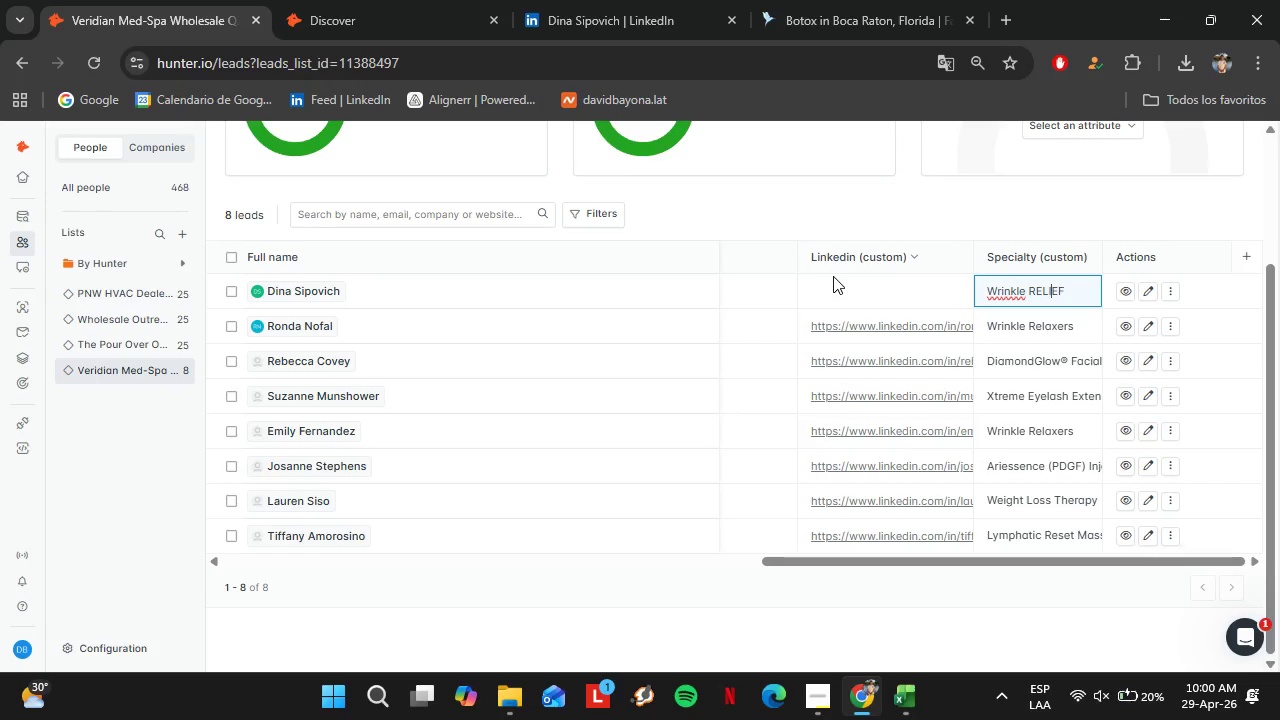 
key(ArrowRight)
 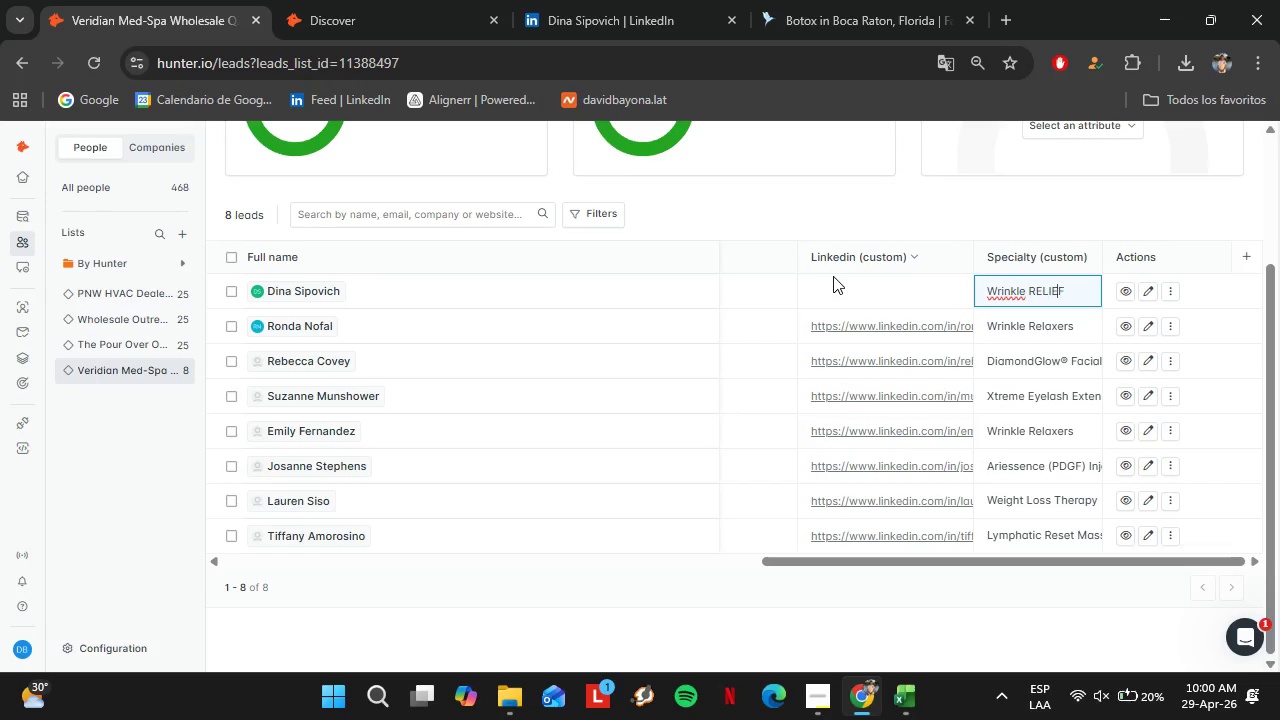 
key(ArrowRight)
 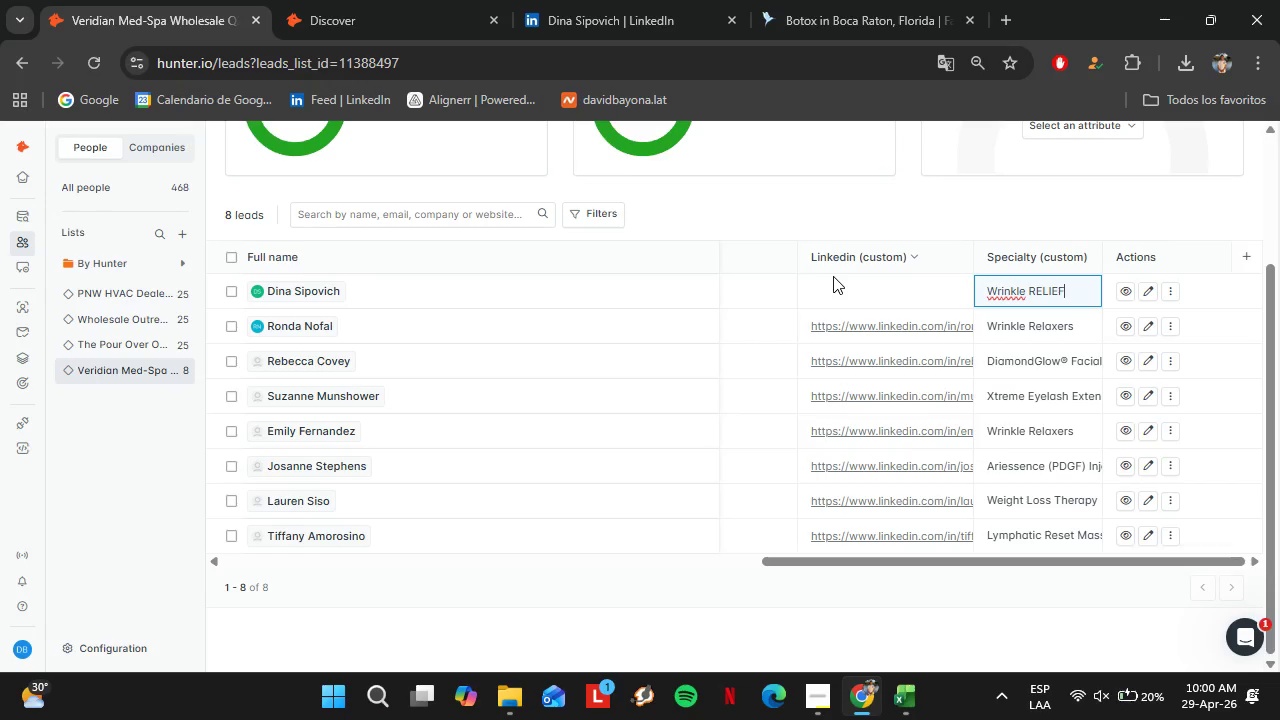 
key(ArrowRight)
 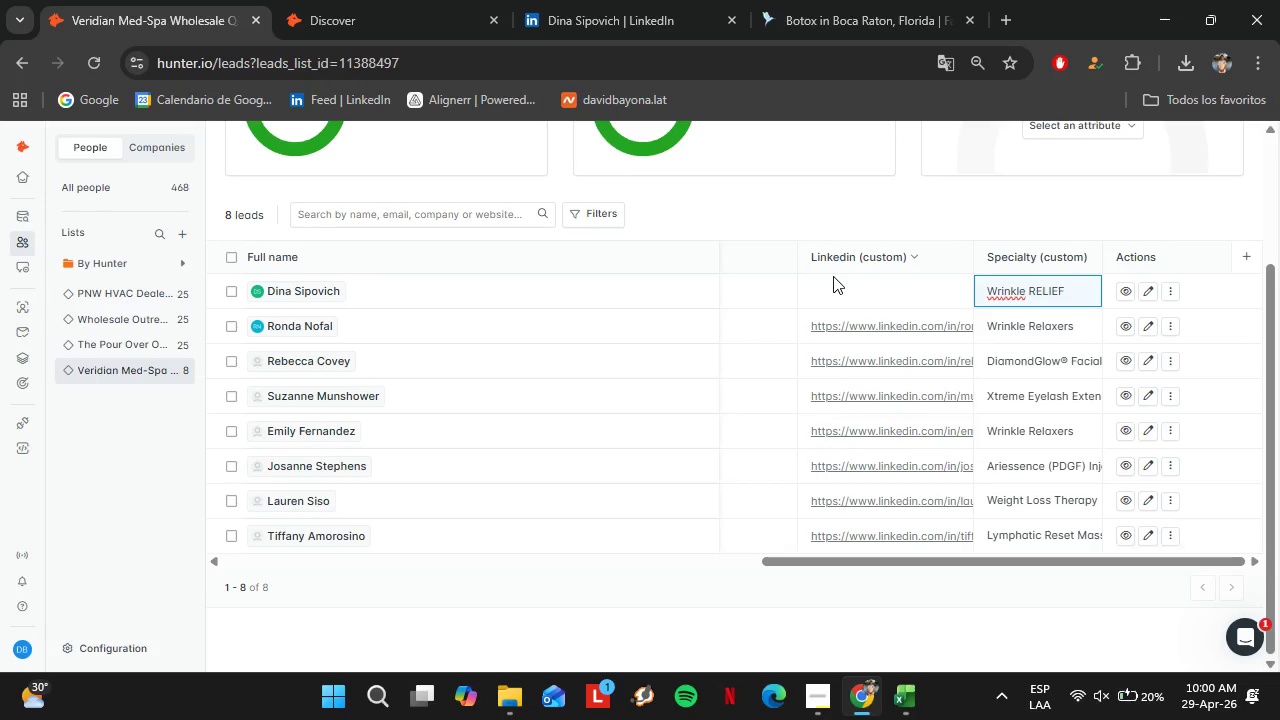 
key(Backspace)
key(Backspace)
key(Backspace)
key(Backspace)
key(Backspace)
type(elief)
 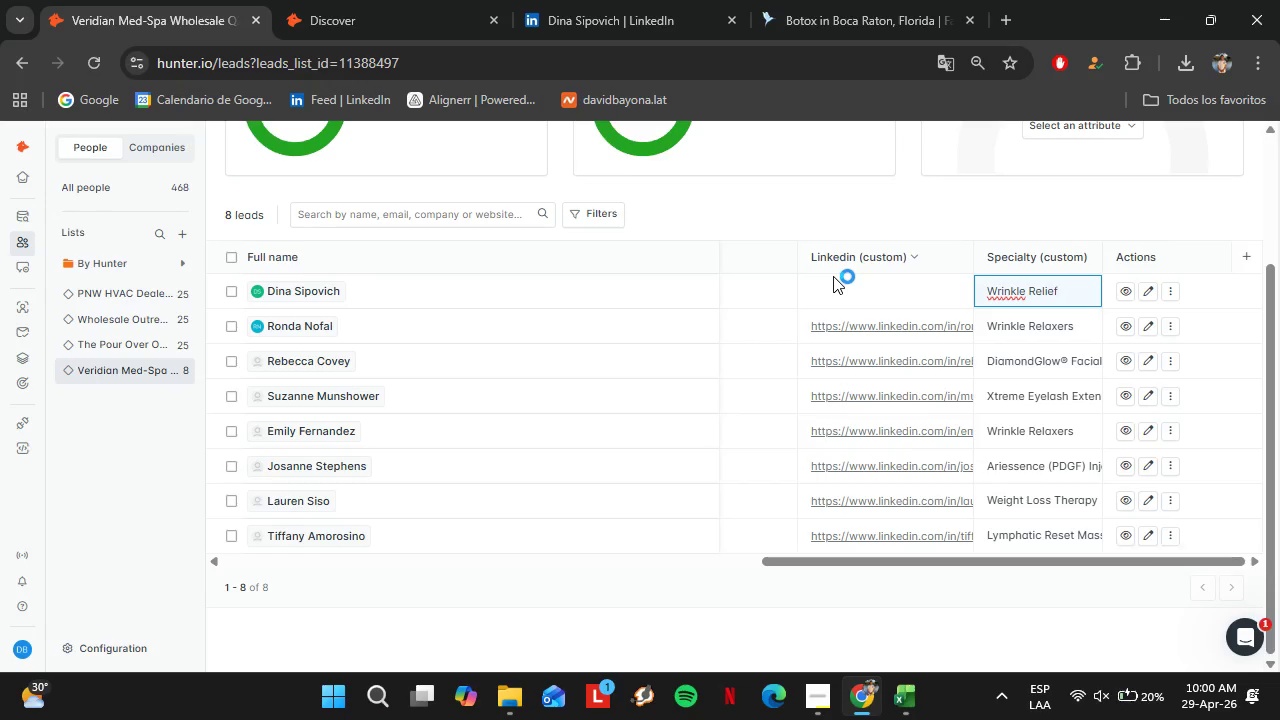 
key(Enter)
 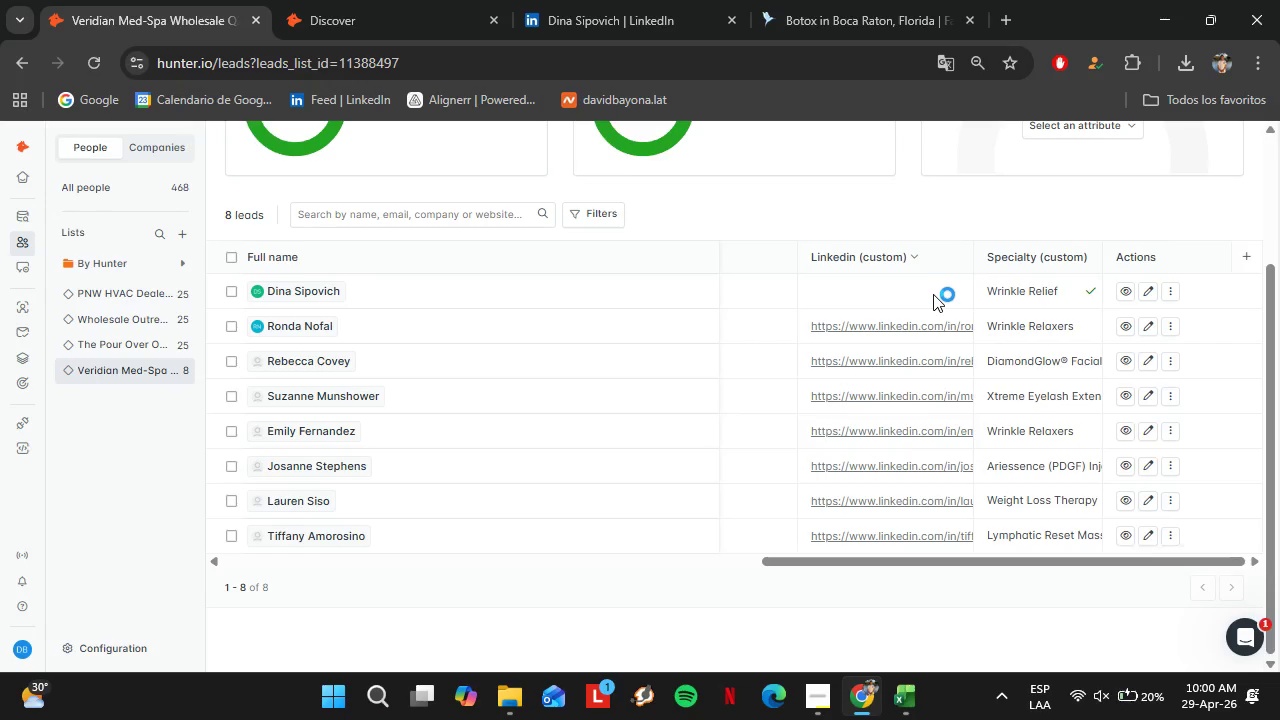 
double_click([931, 294])
 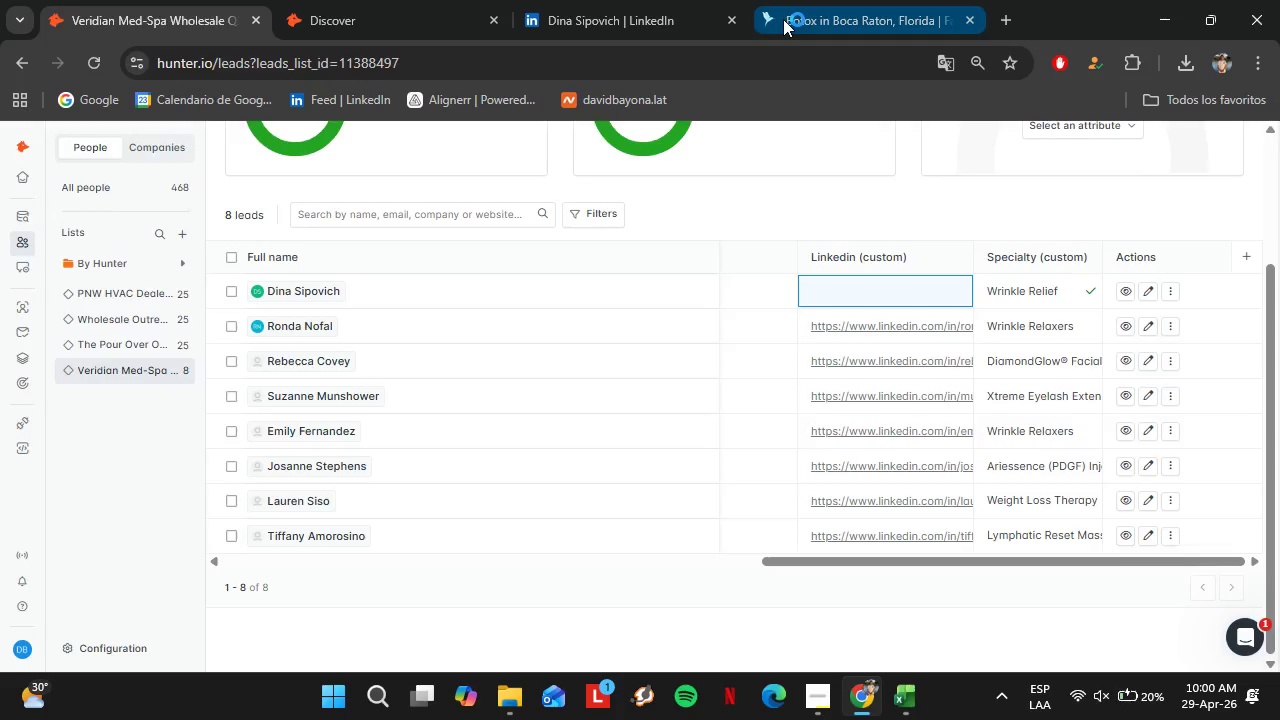 
left_click([783, 19])
 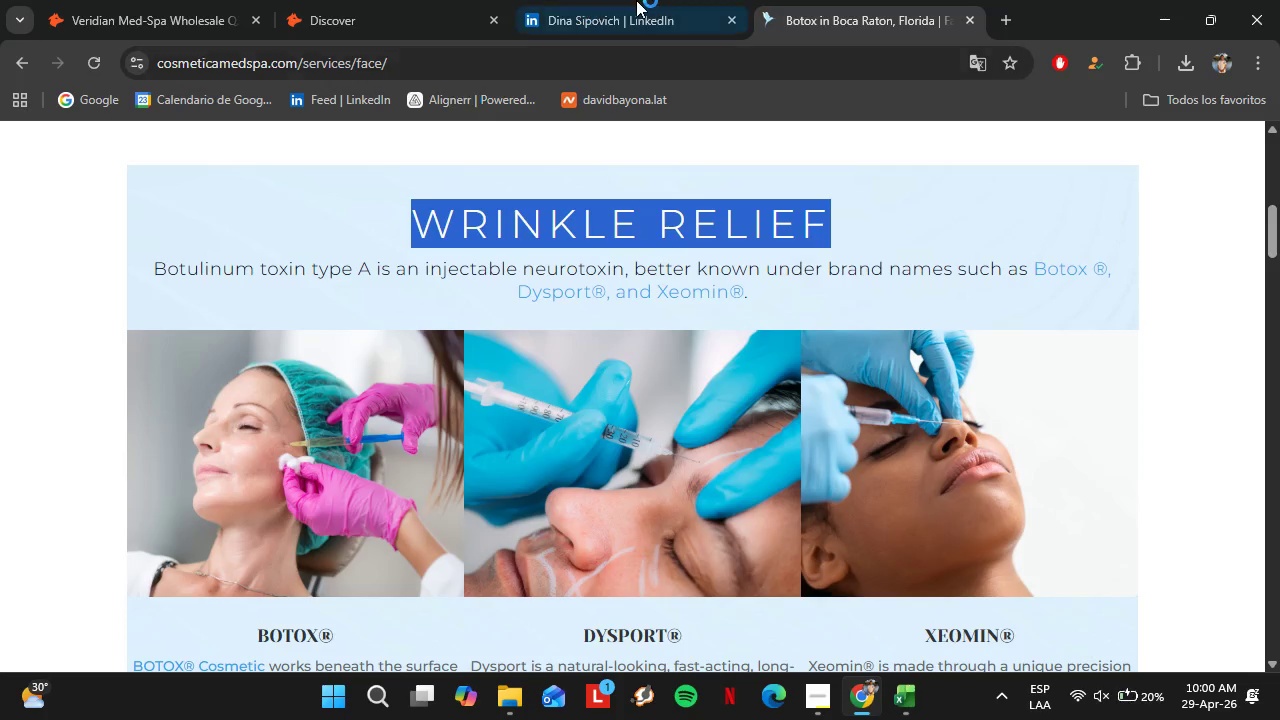 
left_click([636, 0])
 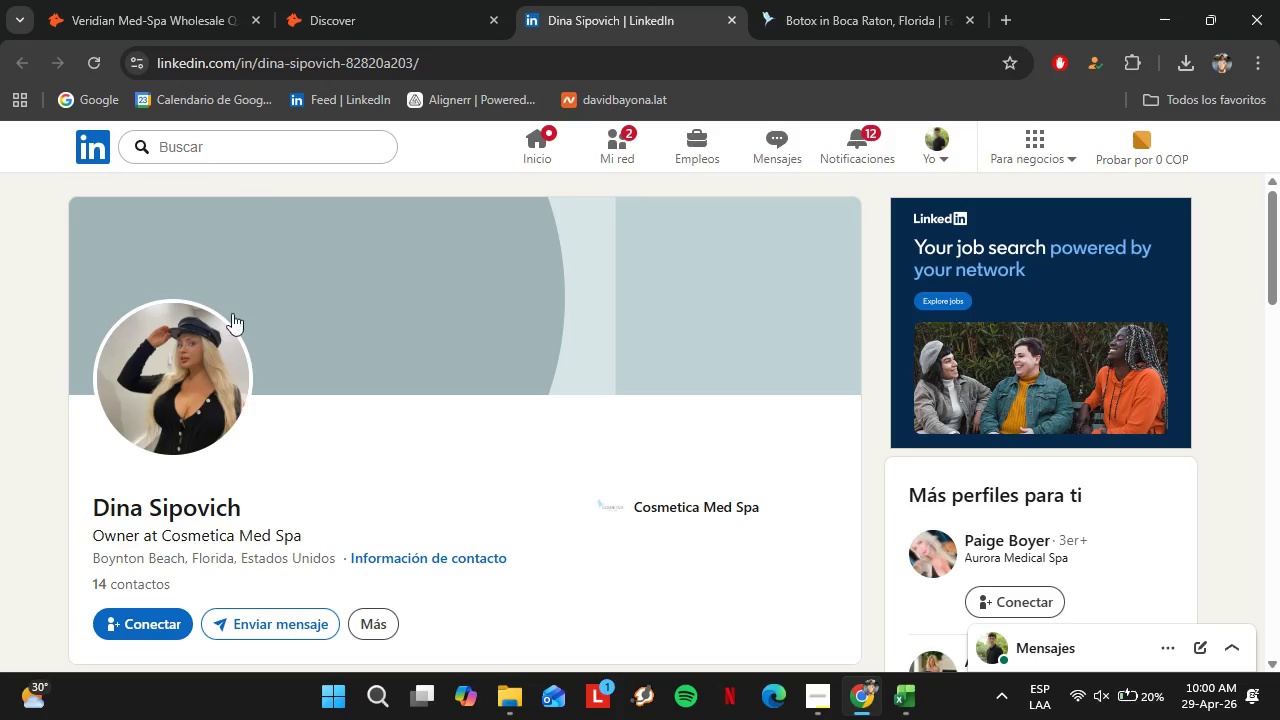 
scroll: coordinate [205, 457], scroll_direction: down, amount: 1.0
 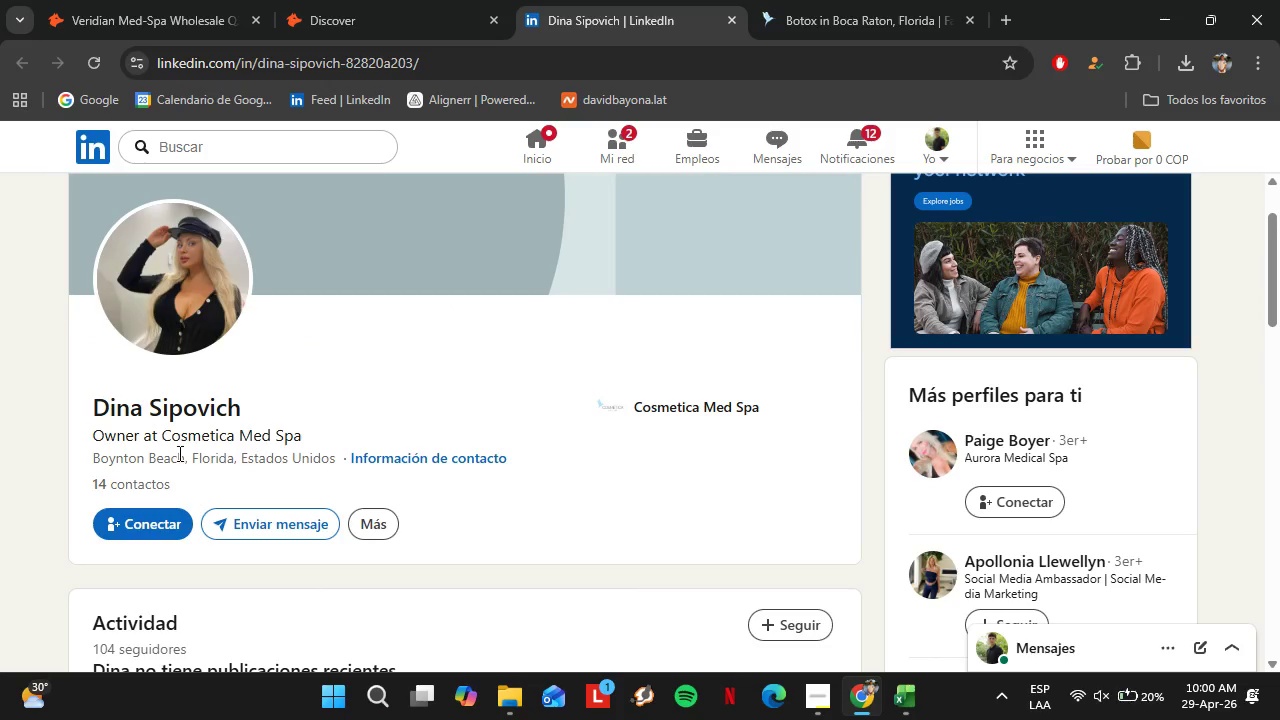 
scroll: coordinate [173, 436], scroll_direction: up, amount: 2.0
 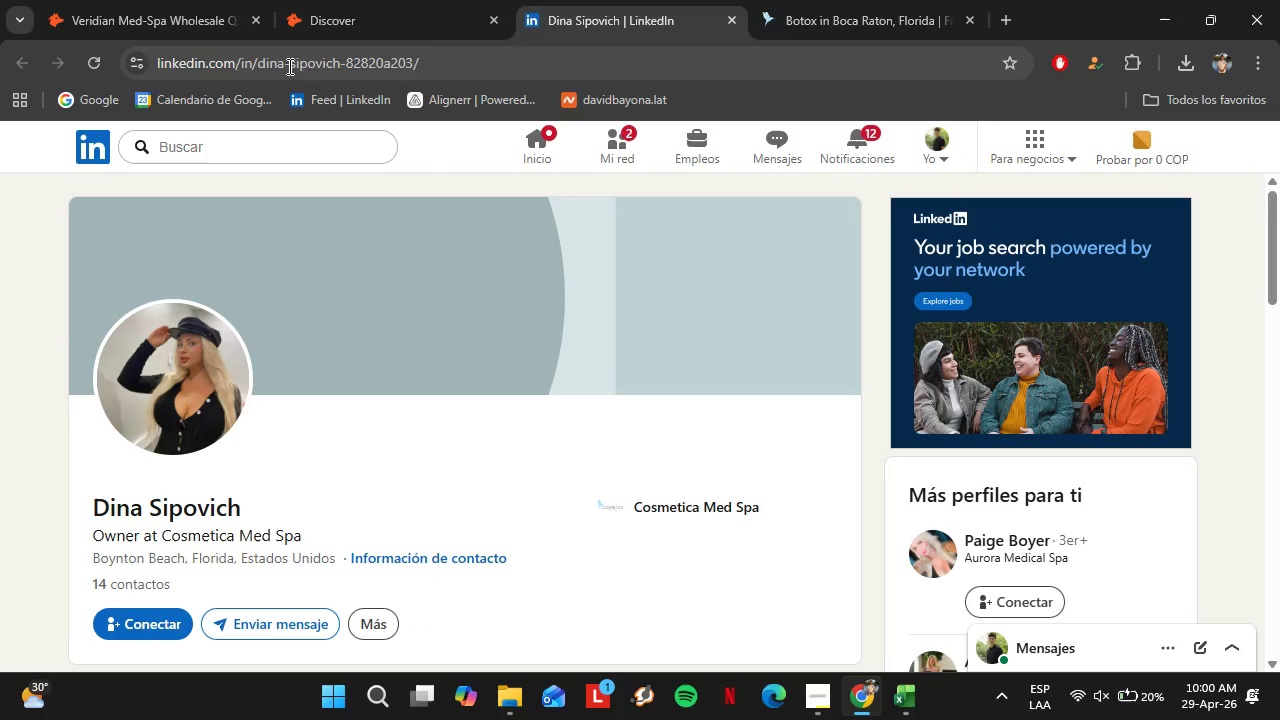 
double_click([288, 66])
 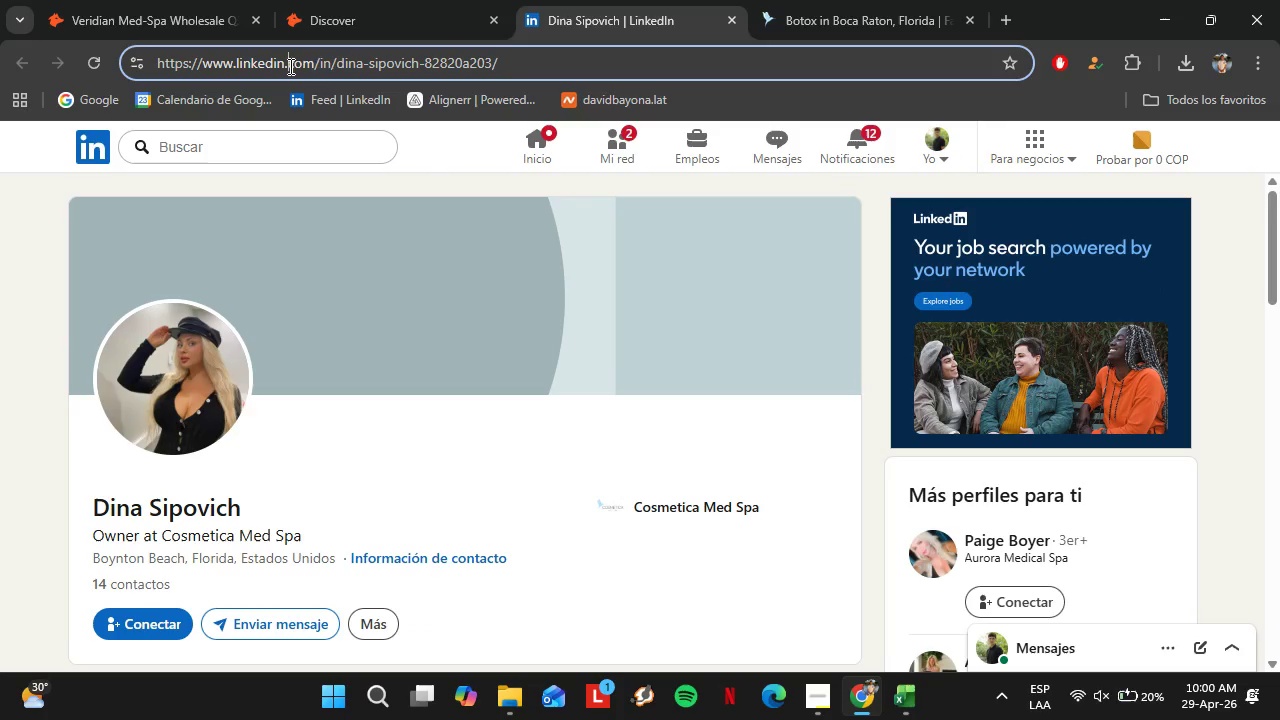 
triple_click([289, 66])
 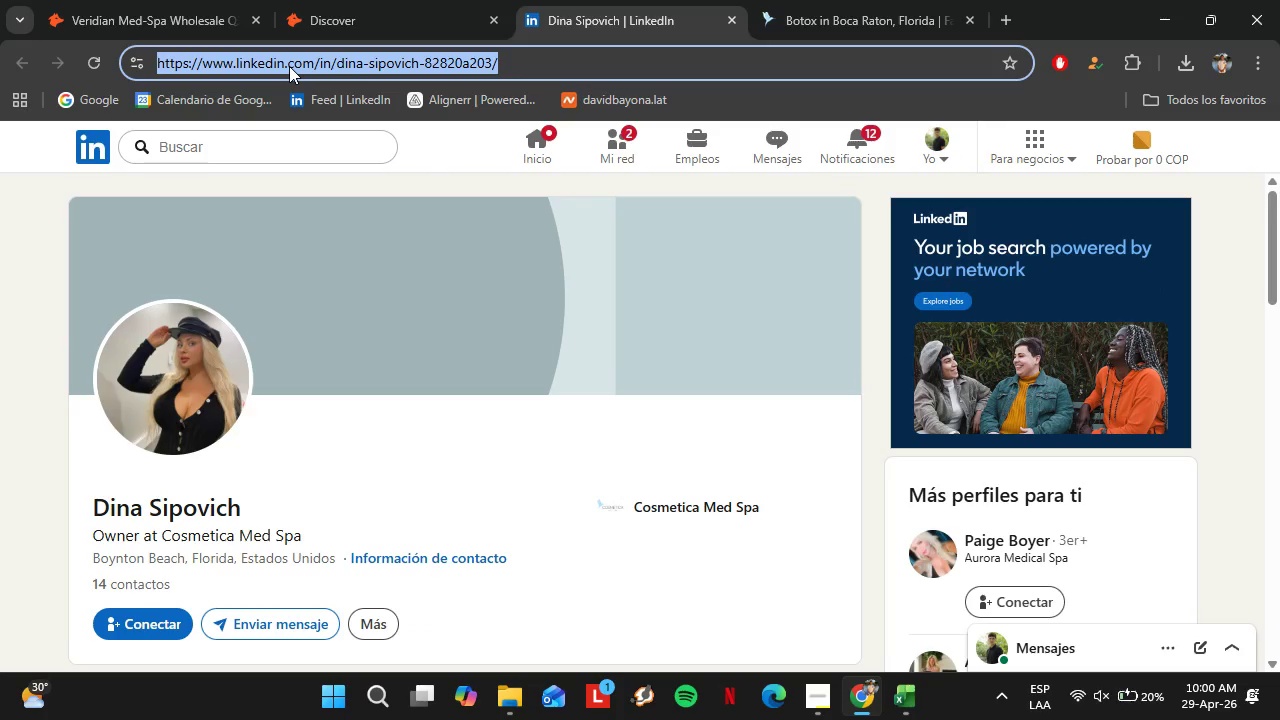 
triple_click([289, 66])
 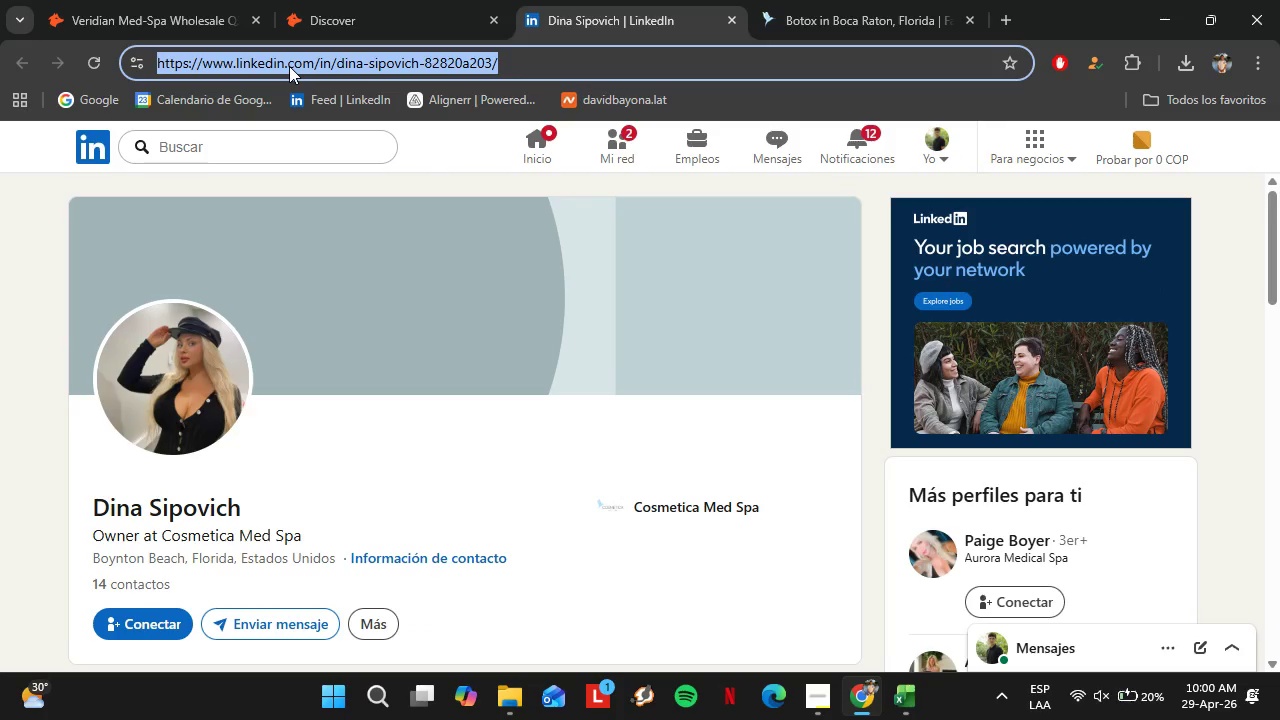 
key(Control+ControlLeft)
 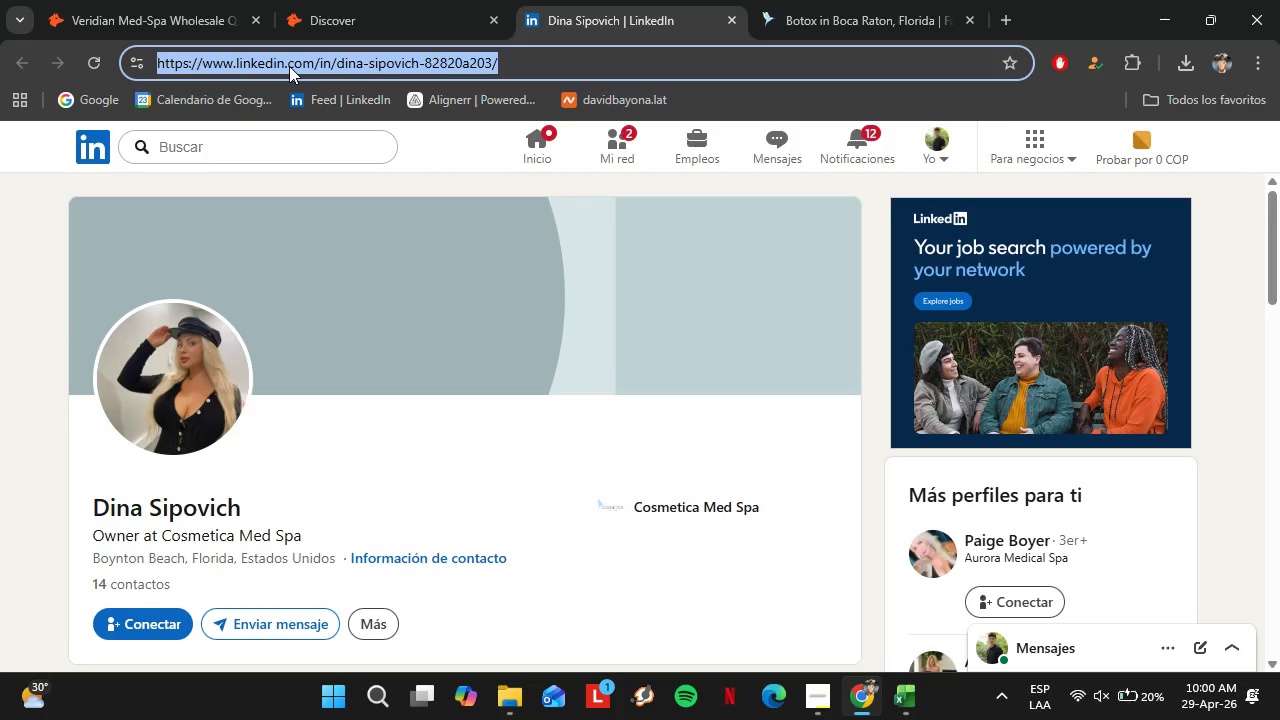 
key(Control+C)
 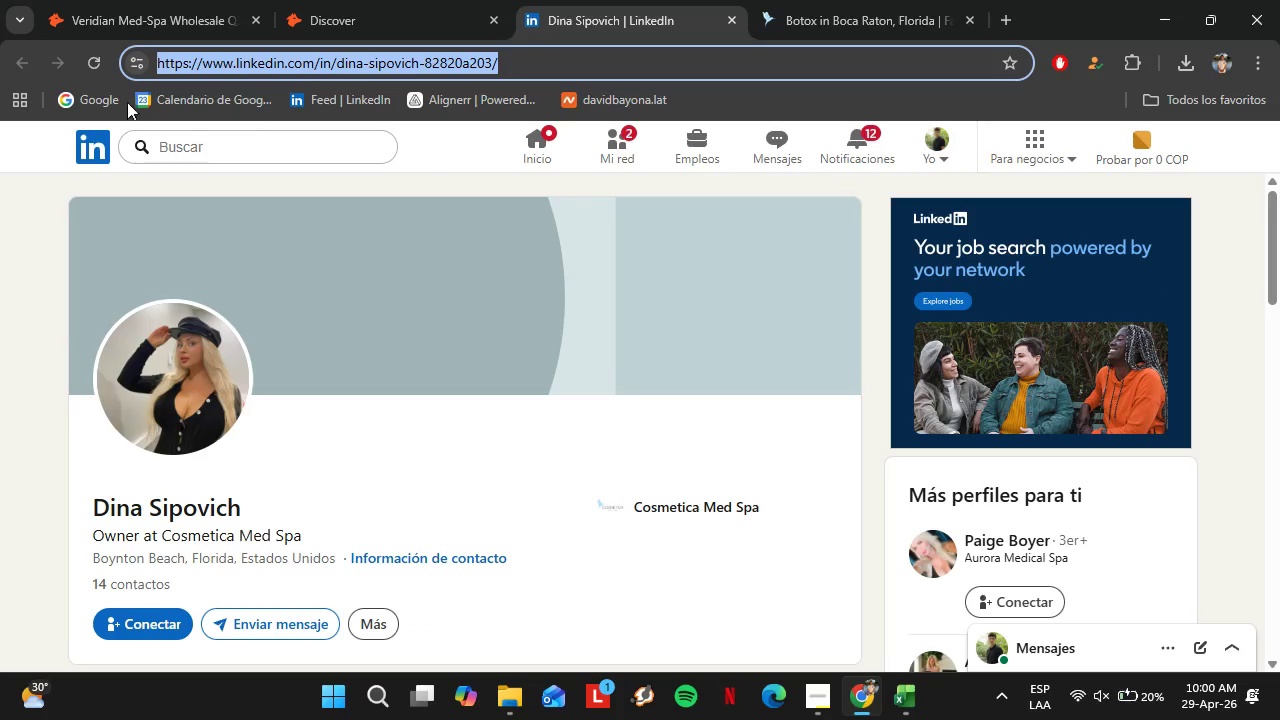 
left_click([175, 0])
 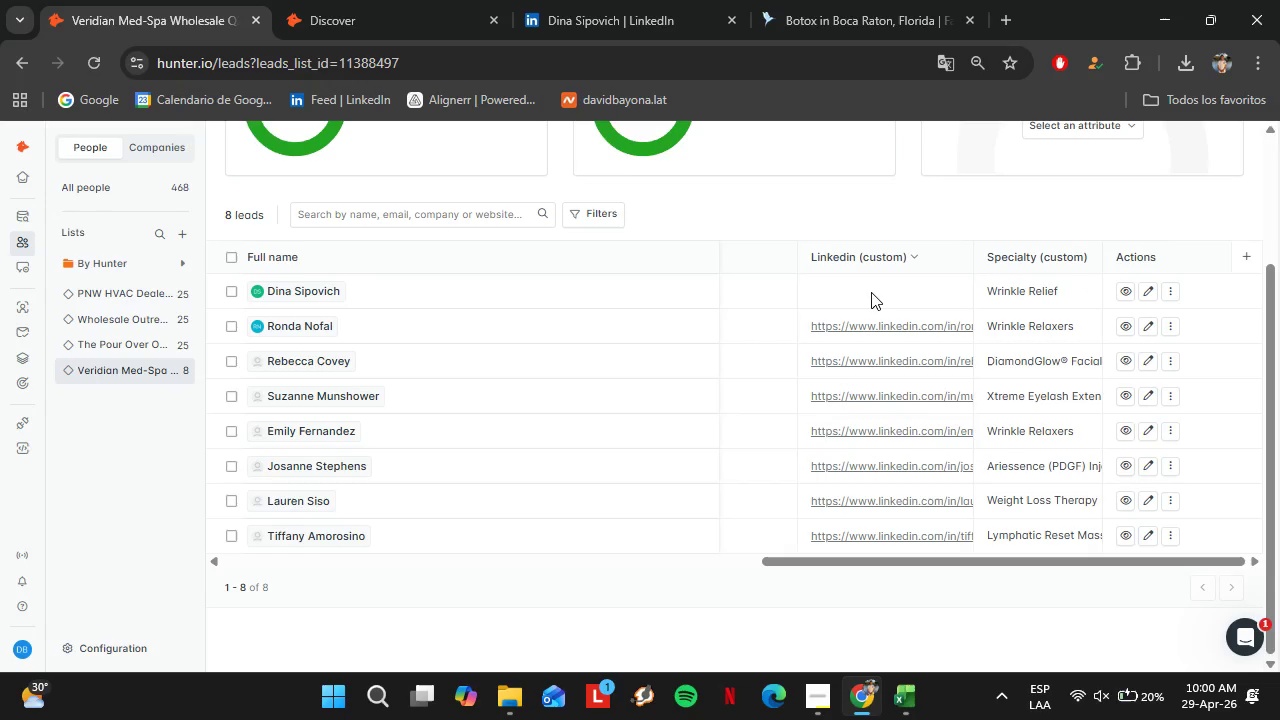 
double_click([871, 292])
 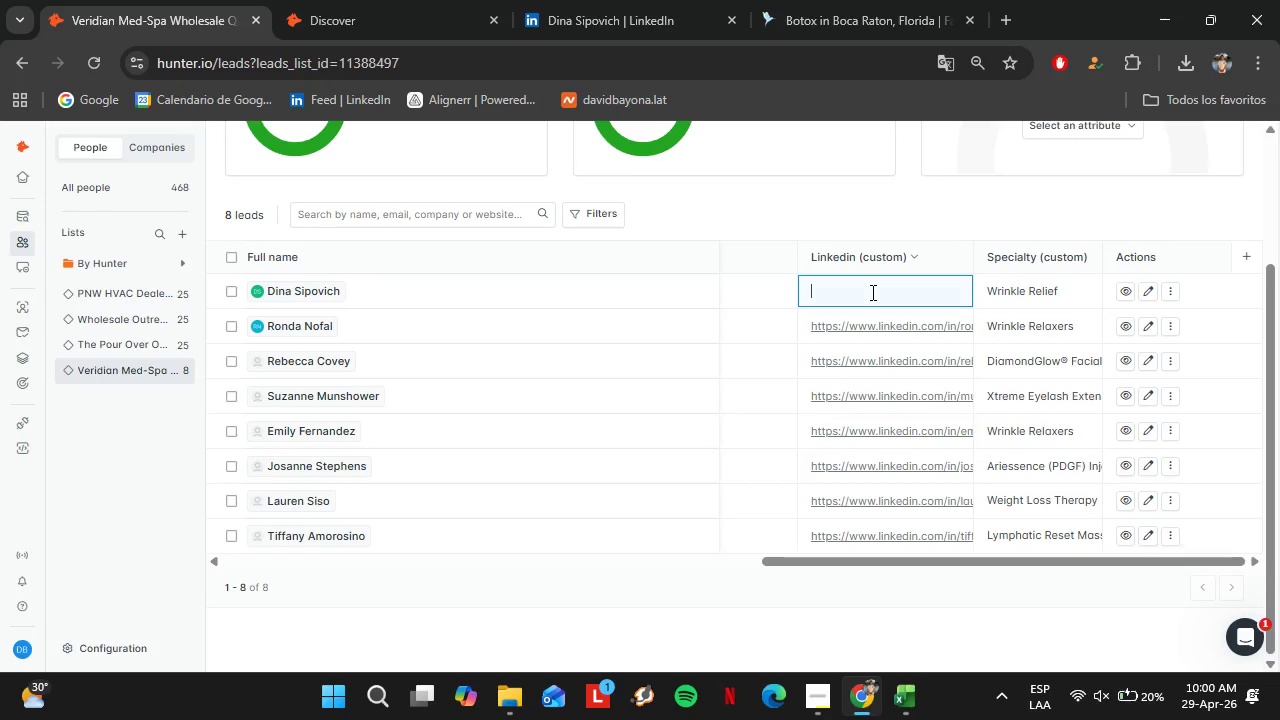 
triple_click([871, 292])
 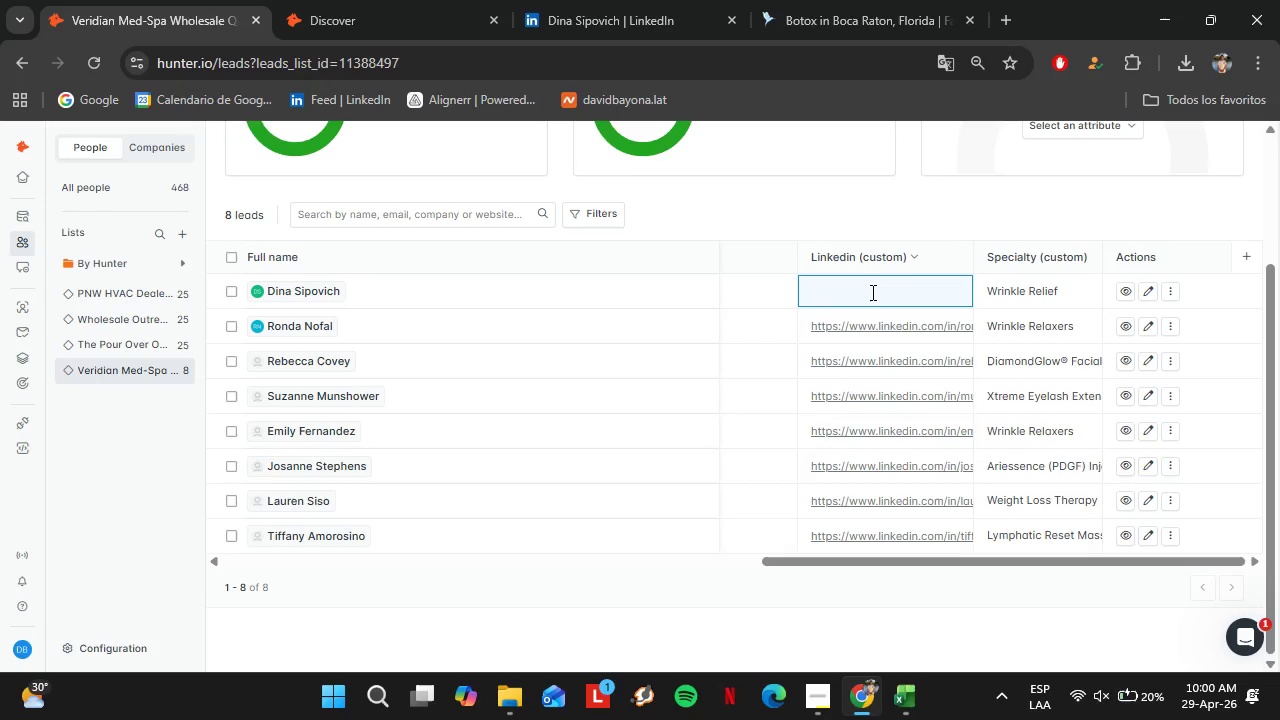 
key(Control+ControlLeft)
 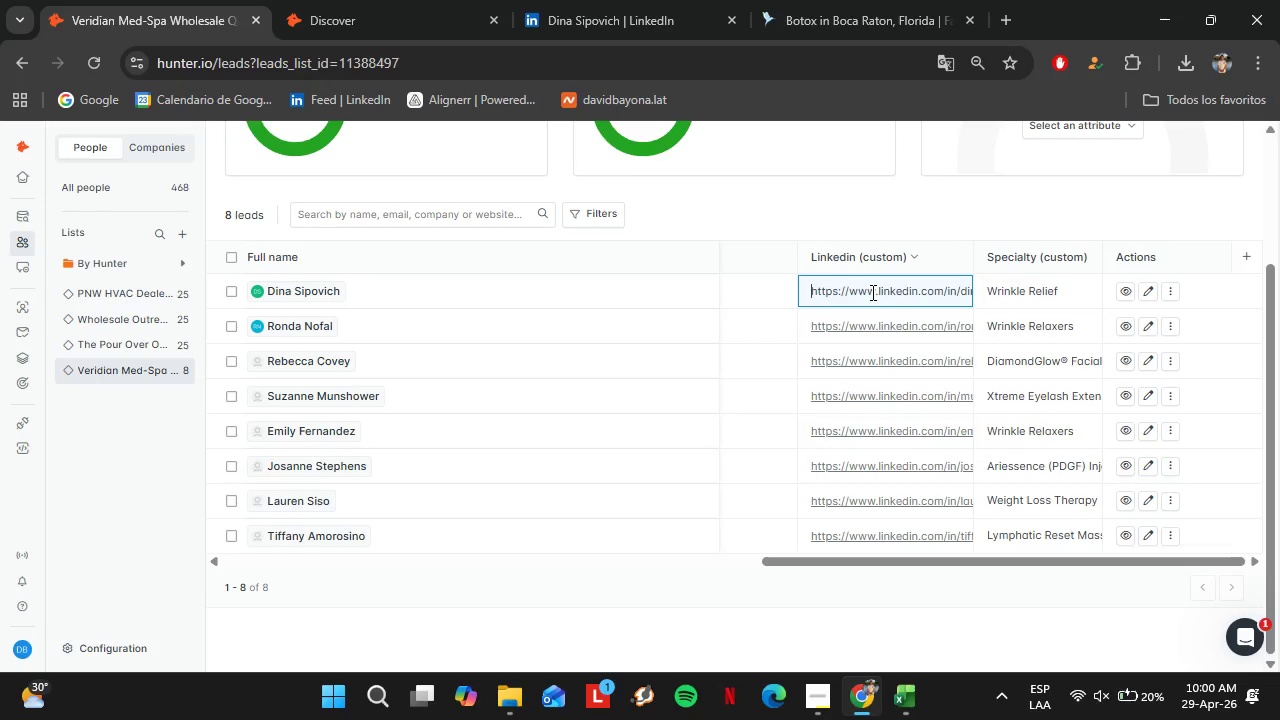 
key(Control+V)
 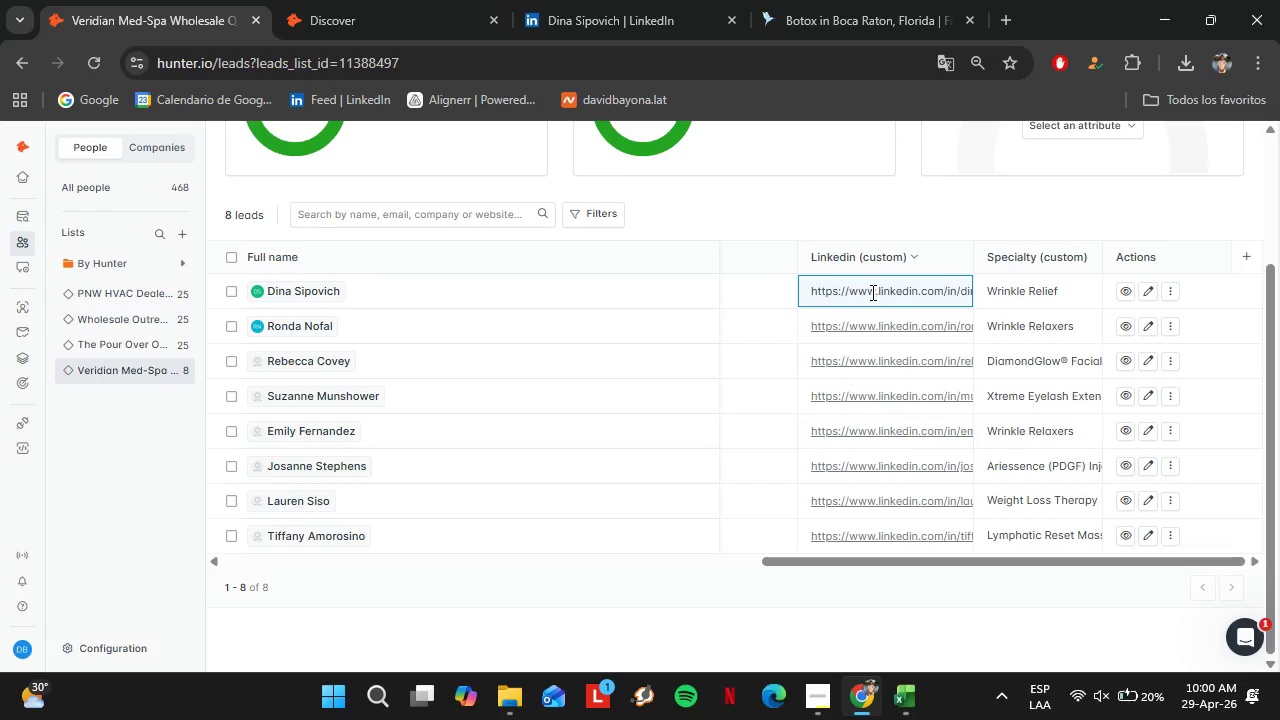 
key(Enter)
 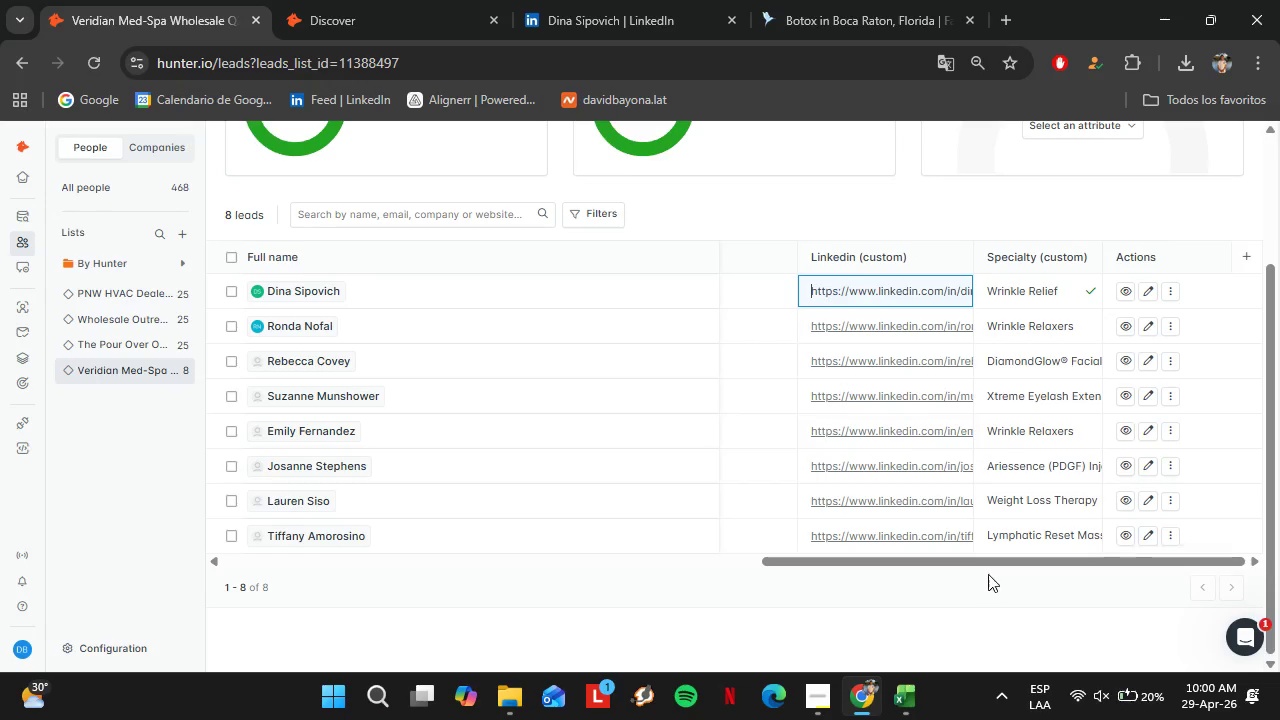 
left_click_drag(start_coordinate=[977, 564], to_coordinate=[924, 572])
 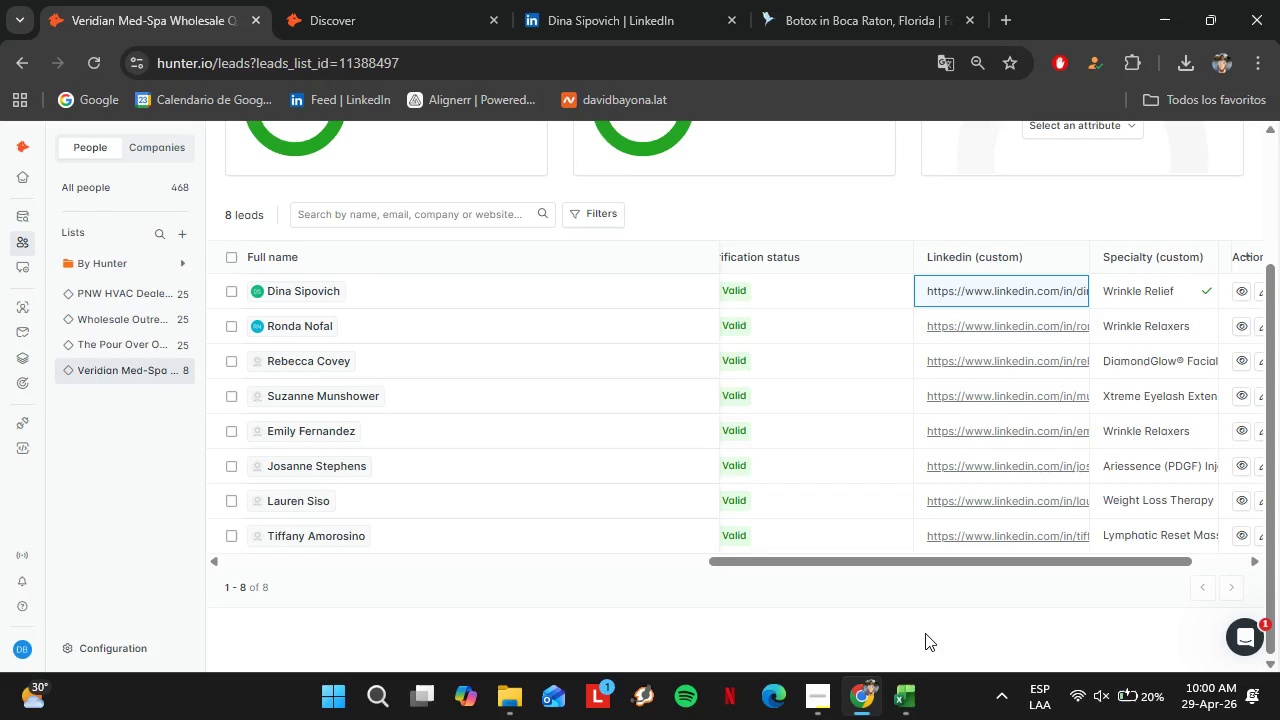 
left_click([925, 633])
 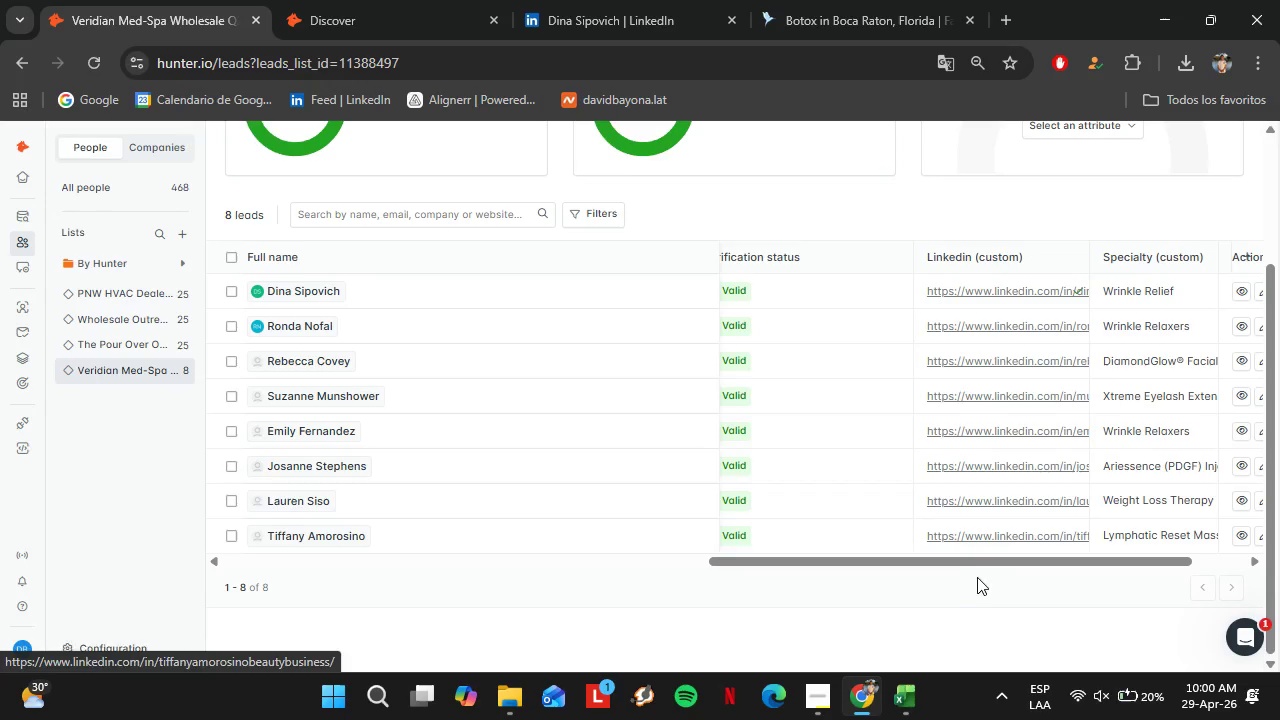 
left_click_drag(start_coordinate=[965, 562], to_coordinate=[942, 573])
 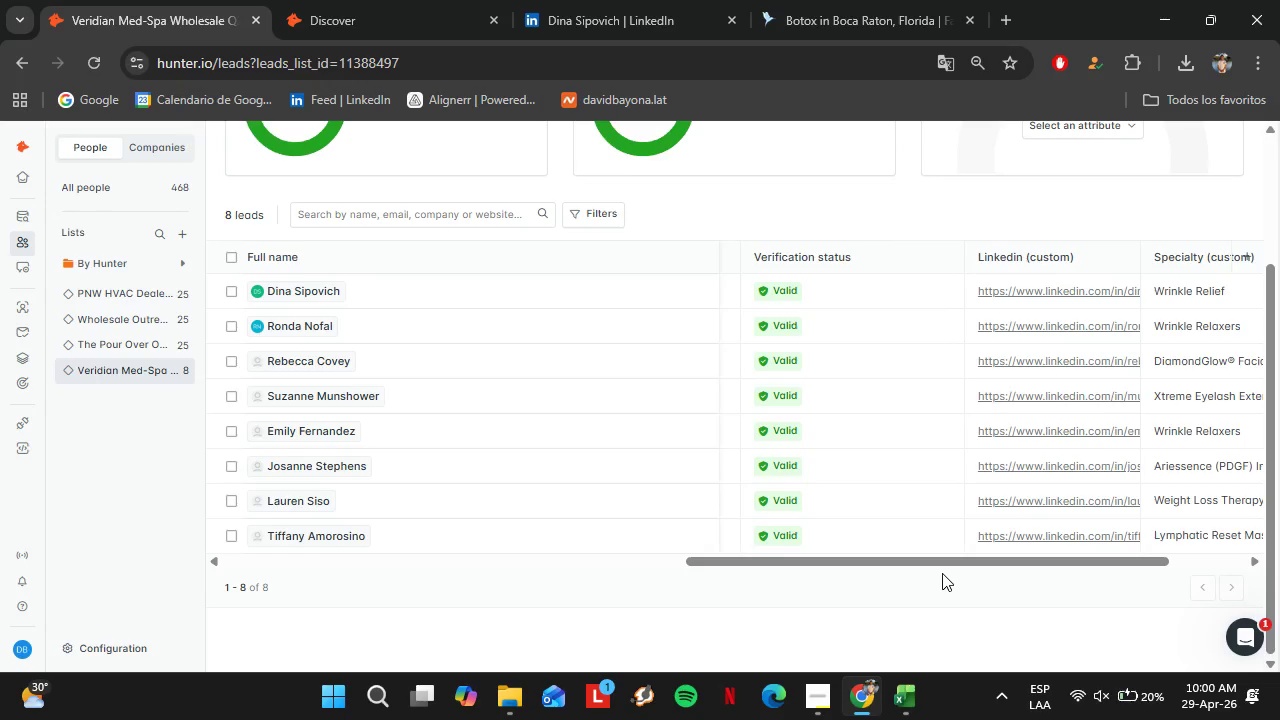 
left_click_drag(start_coordinate=[867, 562], to_coordinate=[879, 607])
 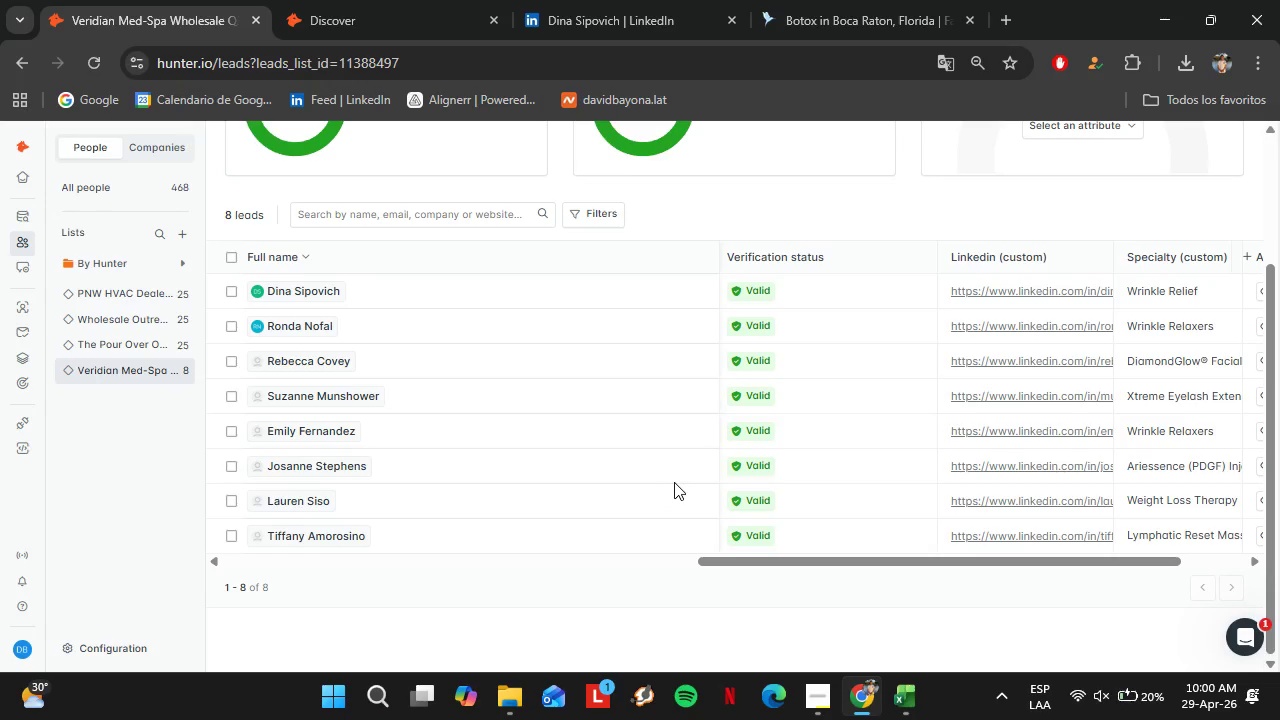 
wait(6.16)
 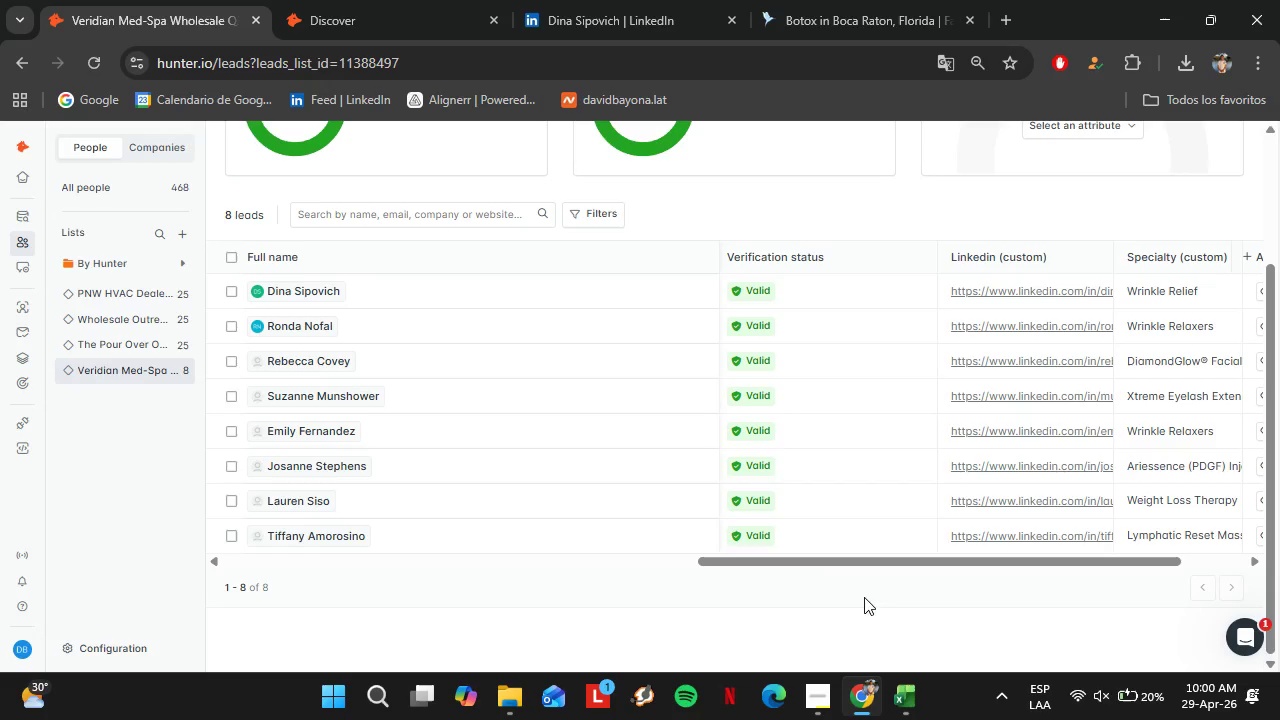 
left_click_drag(start_coordinate=[855, 562], to_coordinate=[847, 579])
 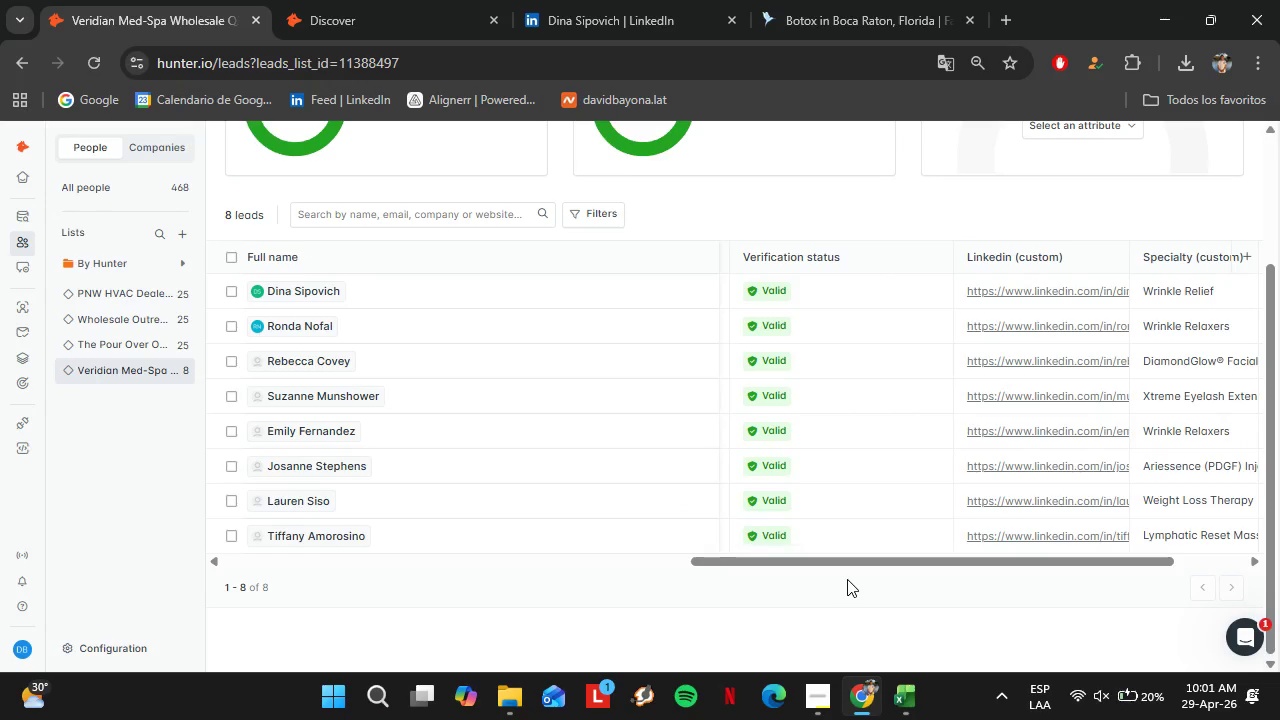 
wait(5.92)
 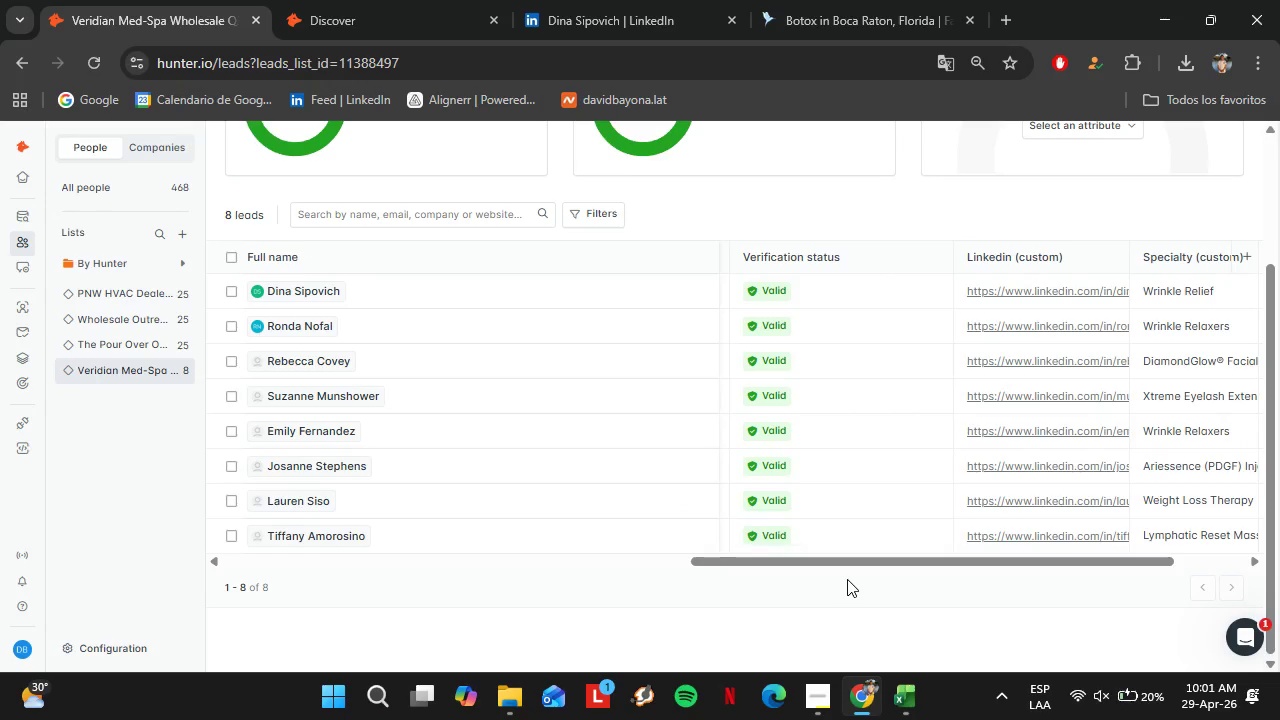 
left_click_drag(start_coordinate=[826, 567], to_coordinate=[832, 583])
 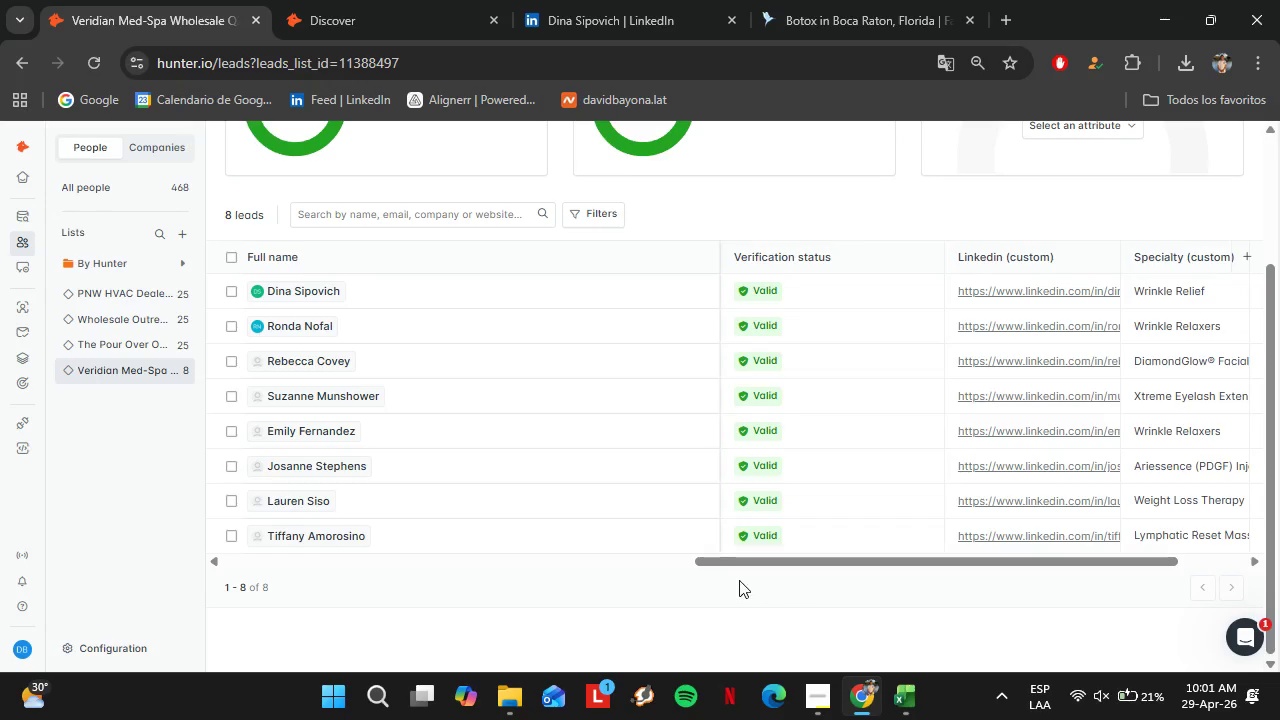 
left_click_drag(start_coordinate=[832, 583], to_coordinate=[719, 574])
 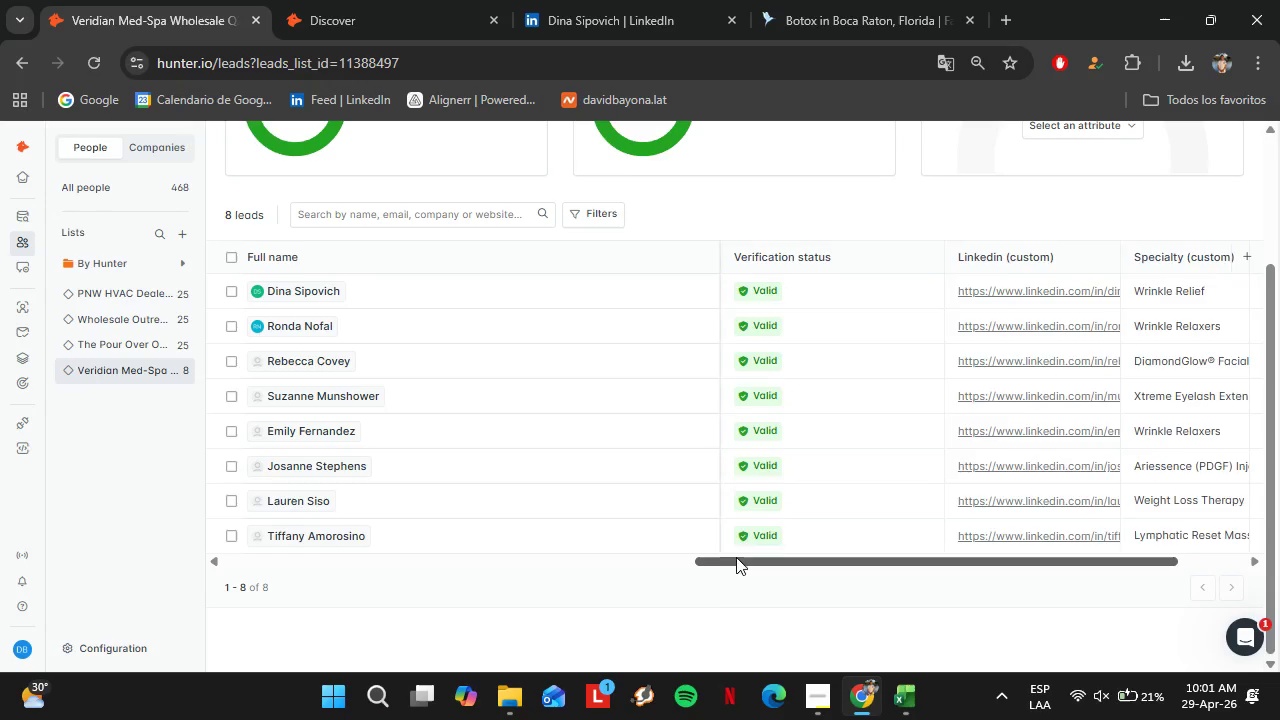 
left_click_drag(start_coordinate=[736, 557], to_coordinate=[737, 593])
 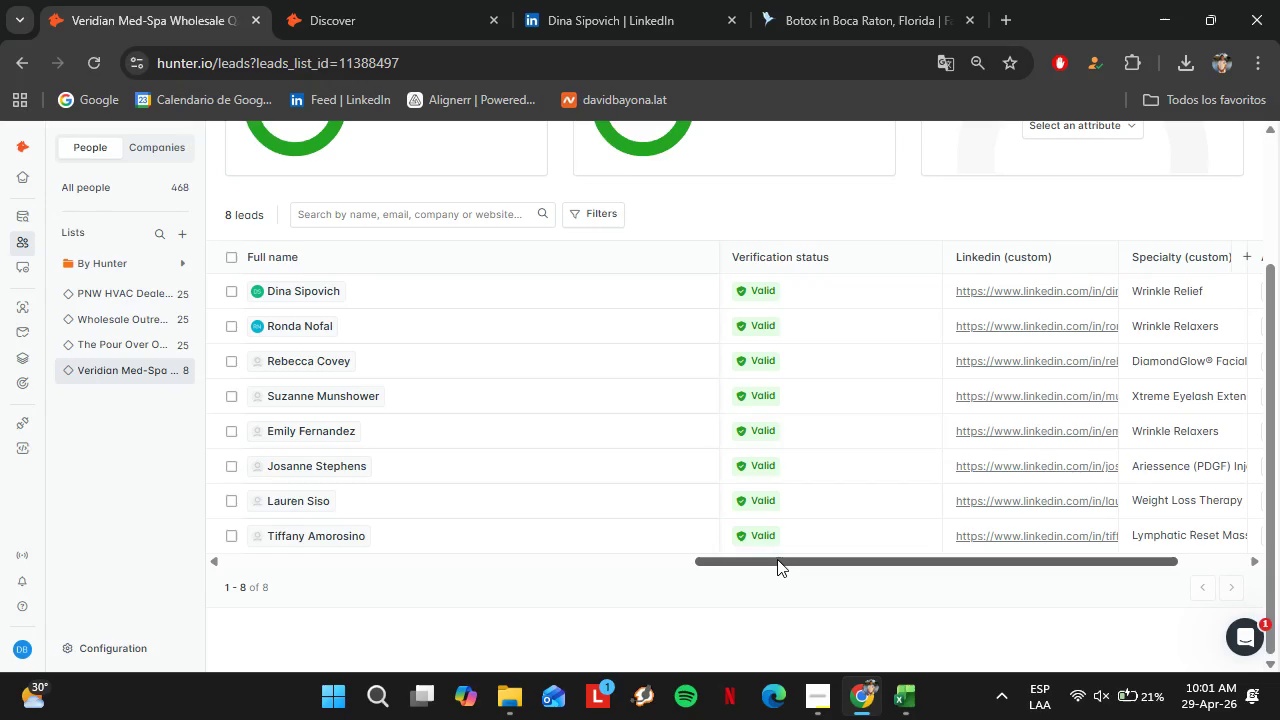 
wait(15.03)
 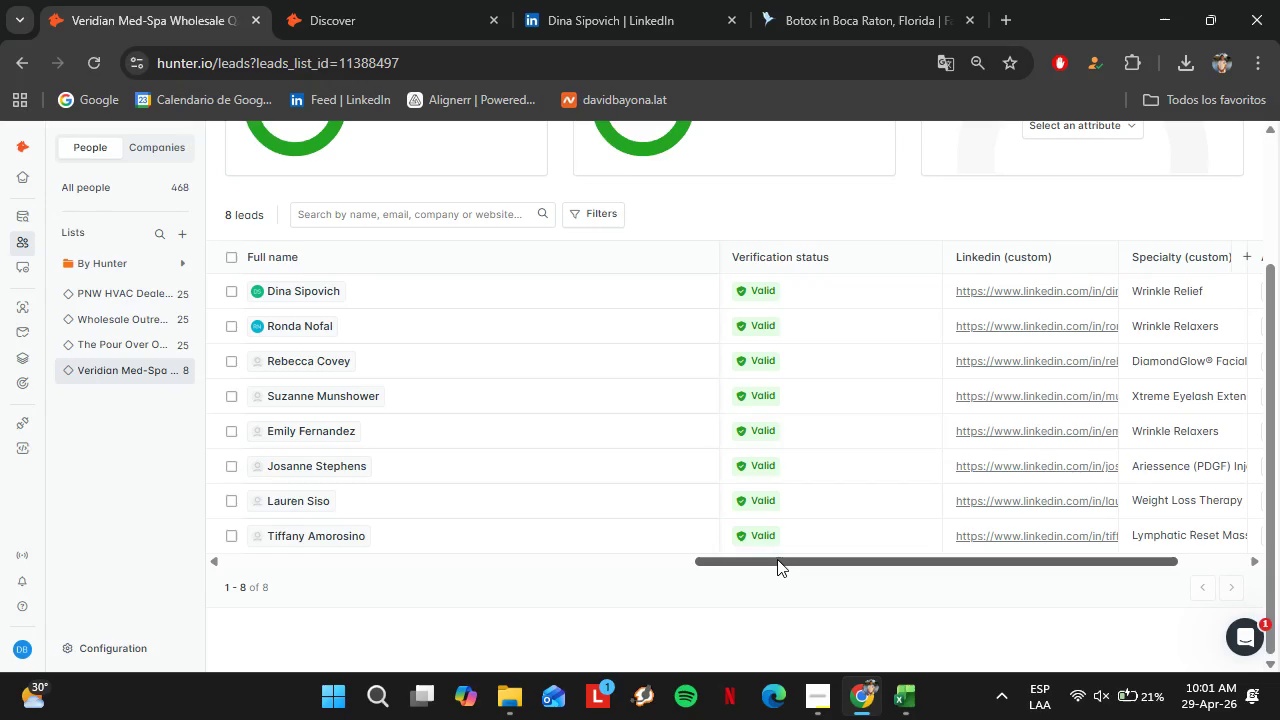 
left_click_drag(start_coordinate=[775, 559], to_coordinate=[775, 582])
 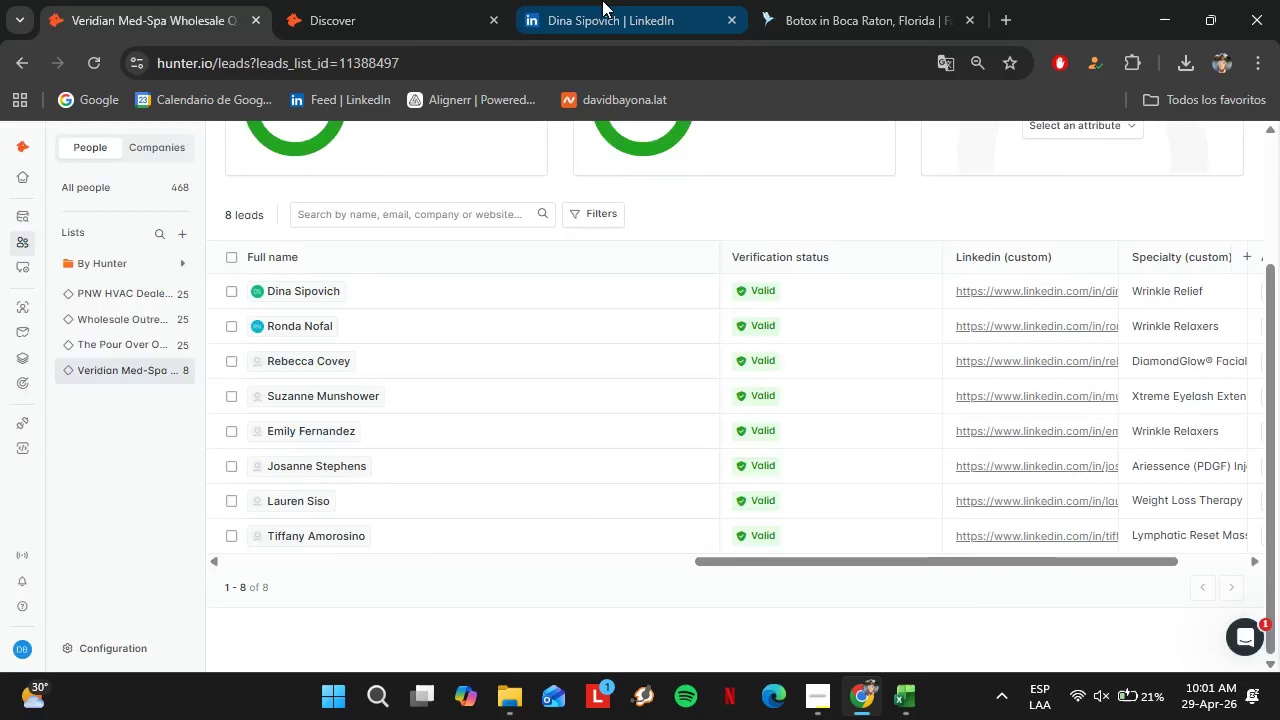 
left_click([601, 0])
 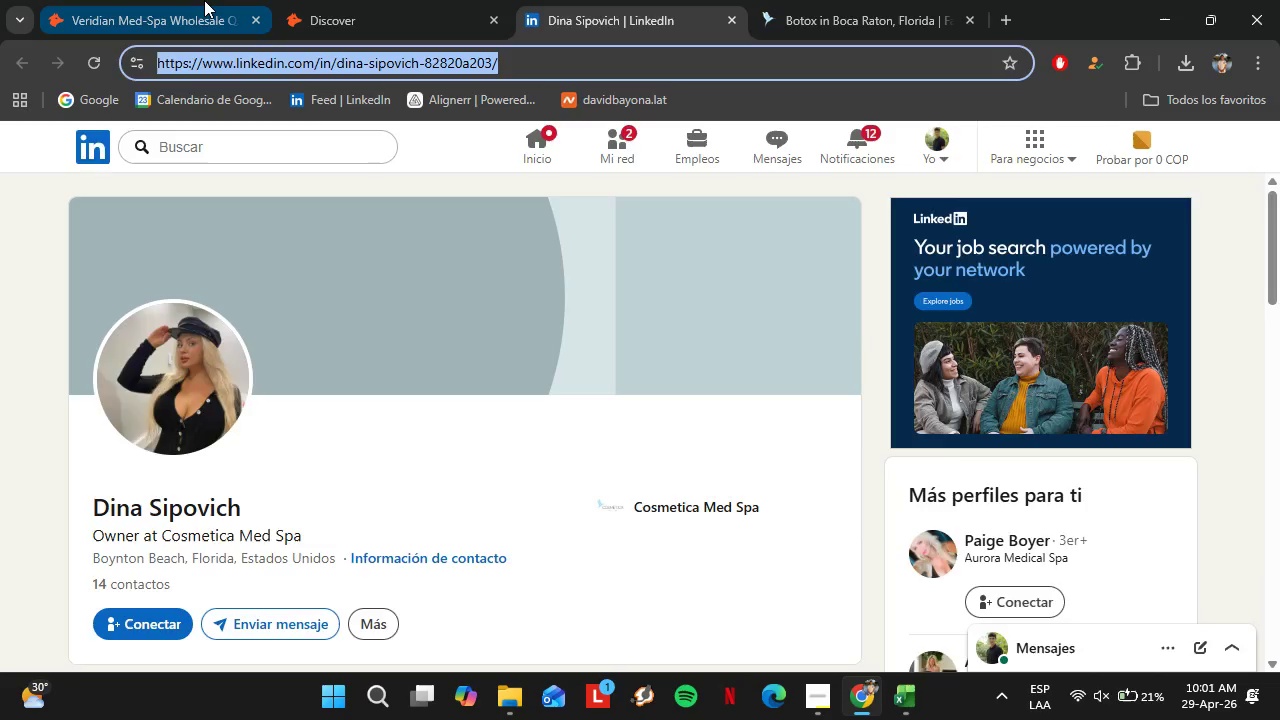 
left_click([204, 0])
 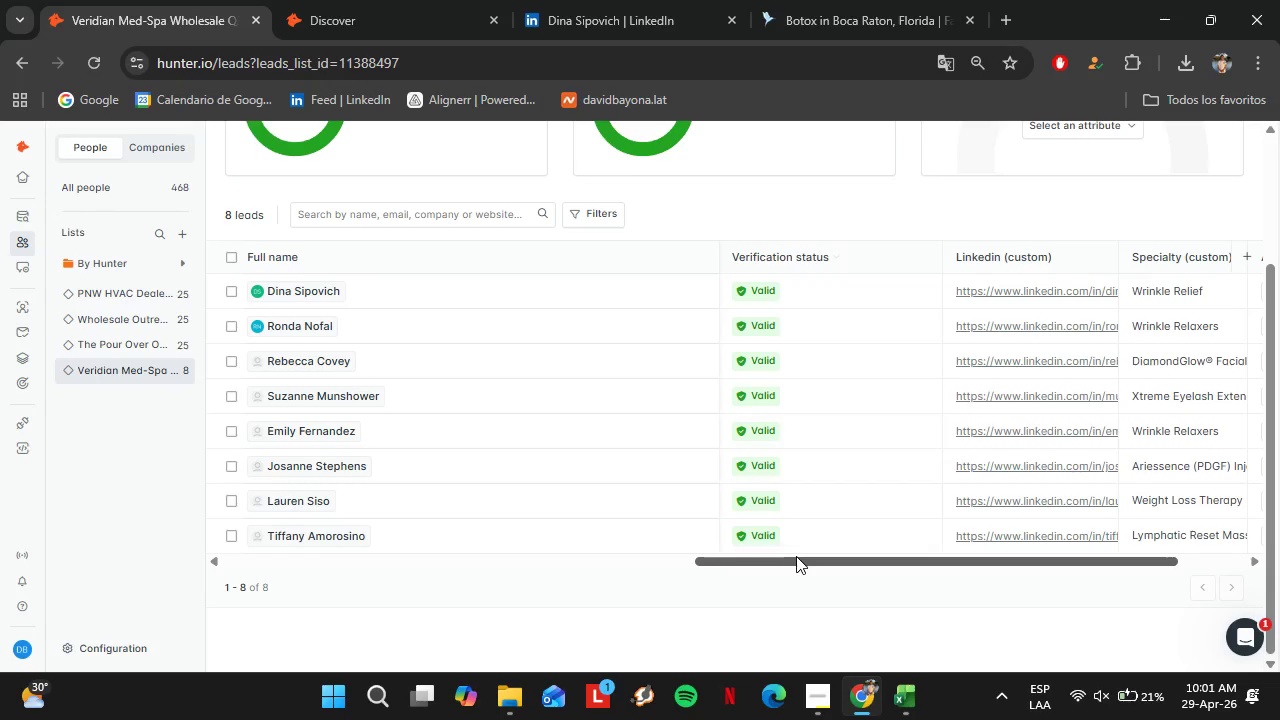 
left_click_drag(start_coordinate=[796, 556], to_coordinate=[301, 553])
 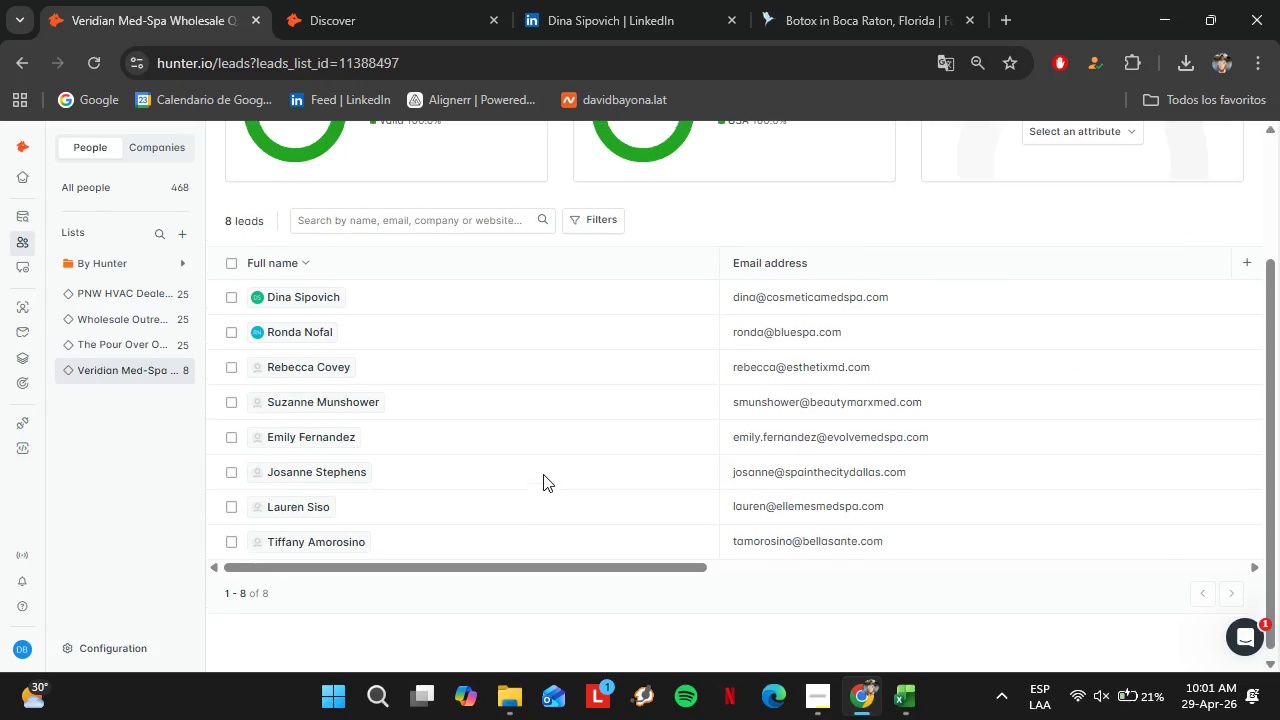 
scroll: coordinate [543, 474], scroll_direction: up, amount: 2.0
 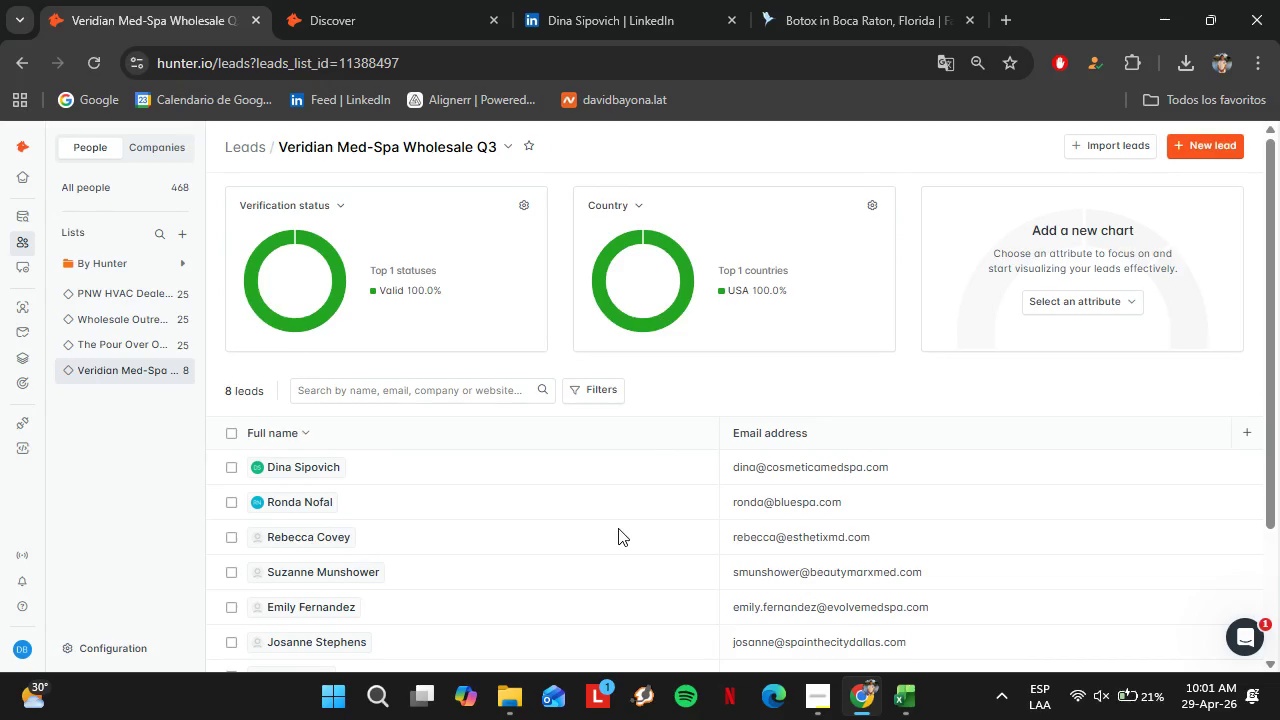 
scroll: coordinate [618, 528], scroll_direction: down, amount: 2.0
 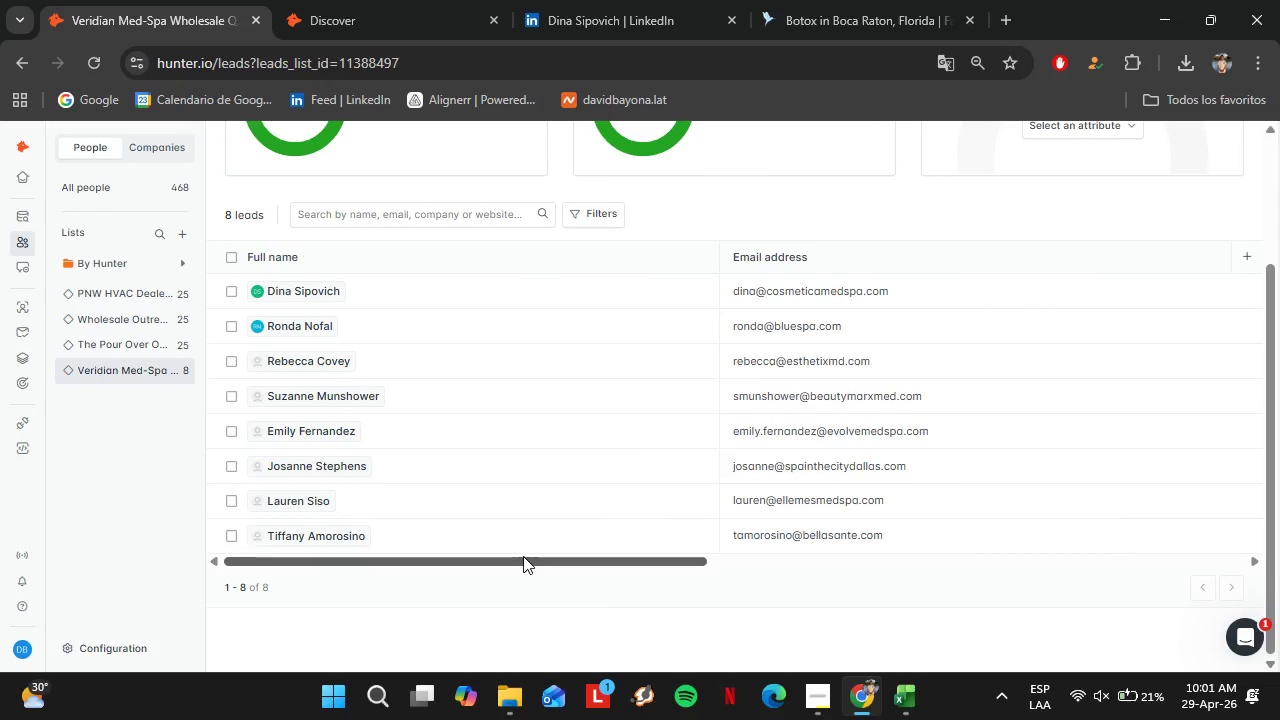 
left_click_drag(start_coordinate=[523, 556], to_coordinate=[806, 642])
 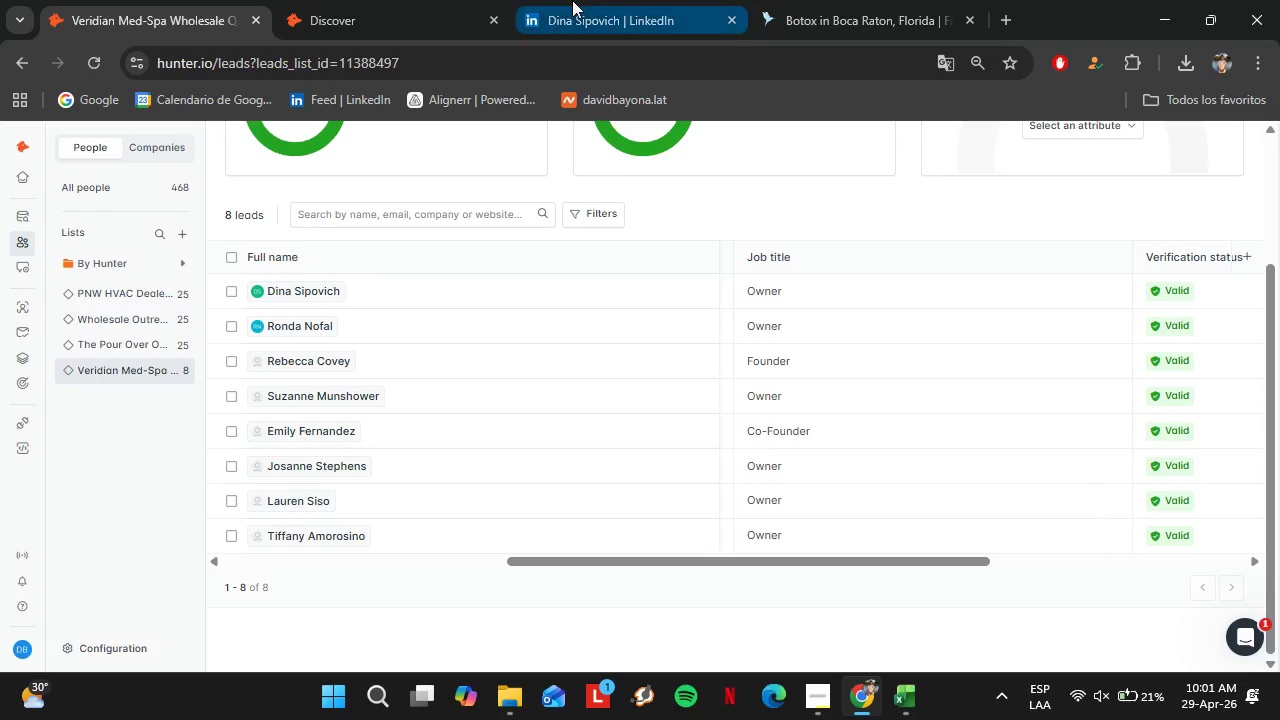 
left_click([572, 0])
 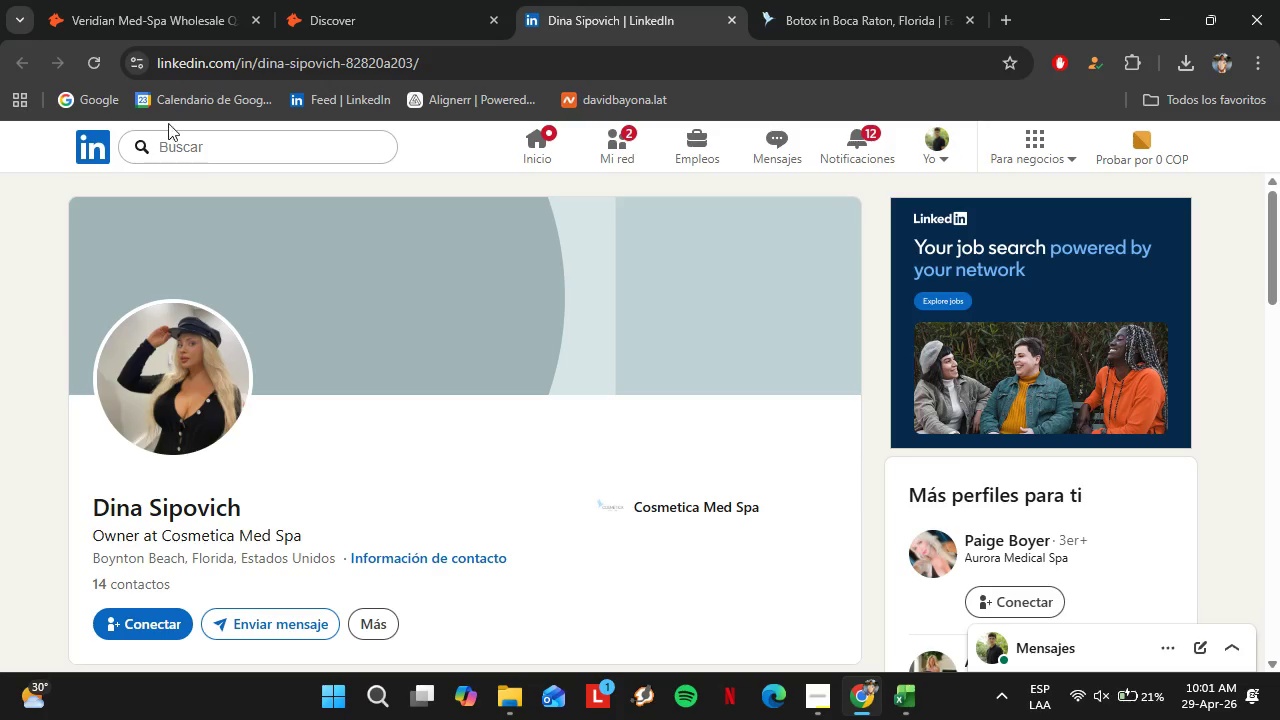 
left_click([301, 0])
 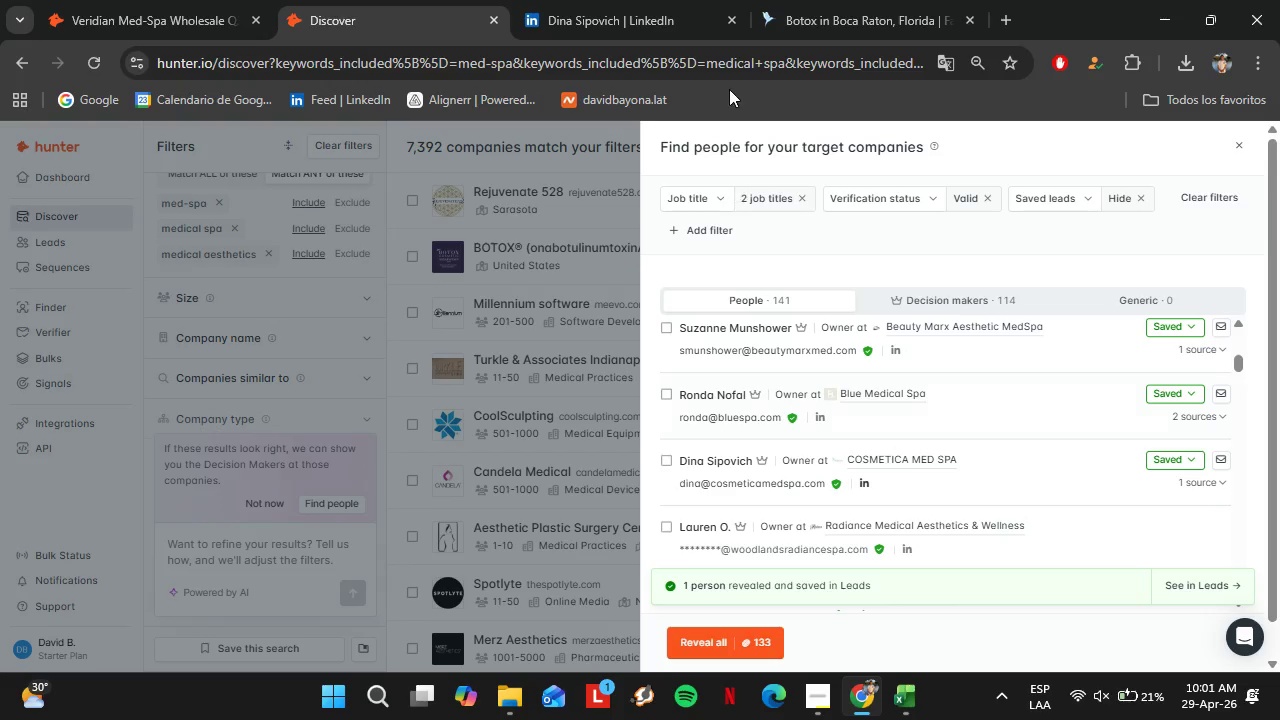 
left_click([629, 34])
 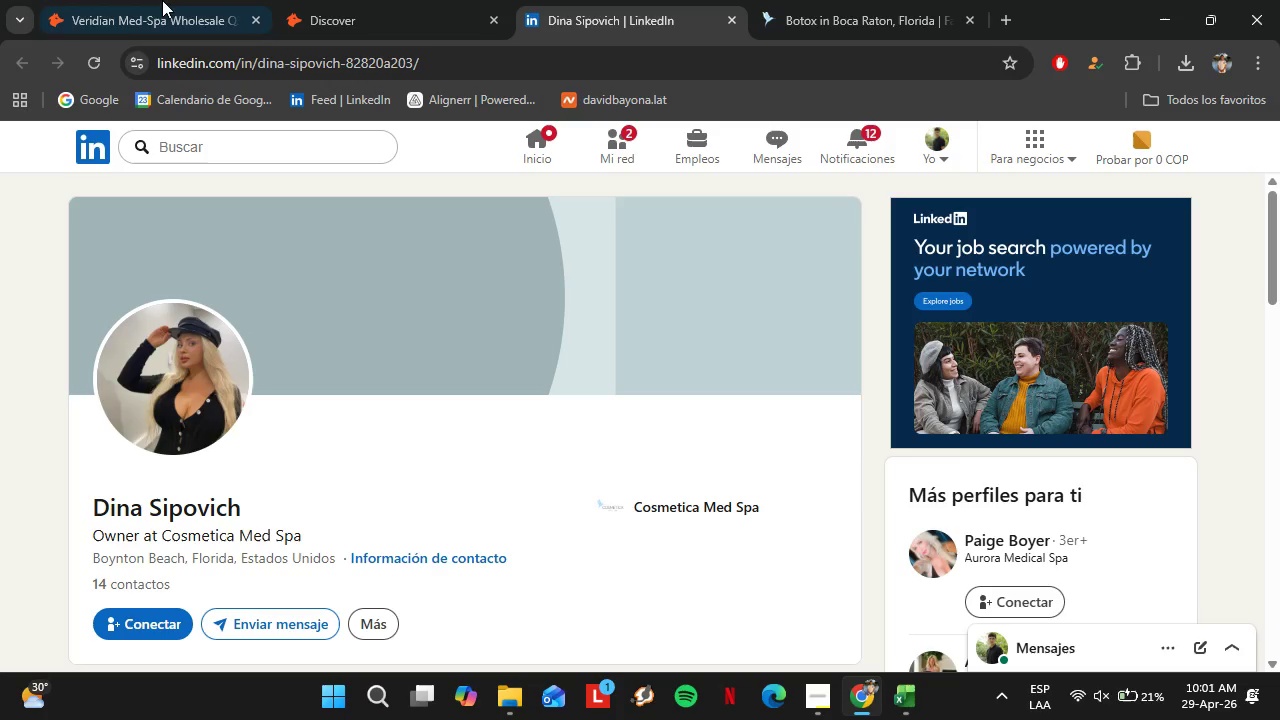 
left_click([156, 0])
 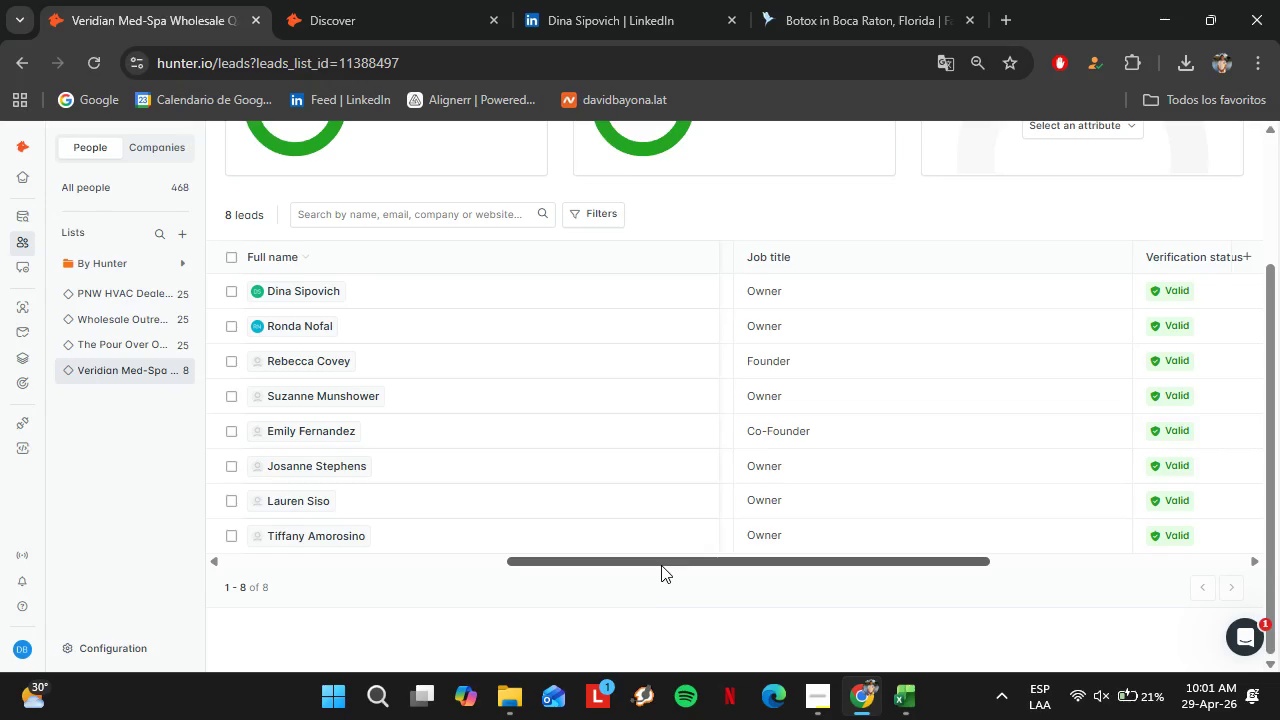 
left_click_drag(start_coordinate=[659, 563], to_coordinate=[847, 579])
 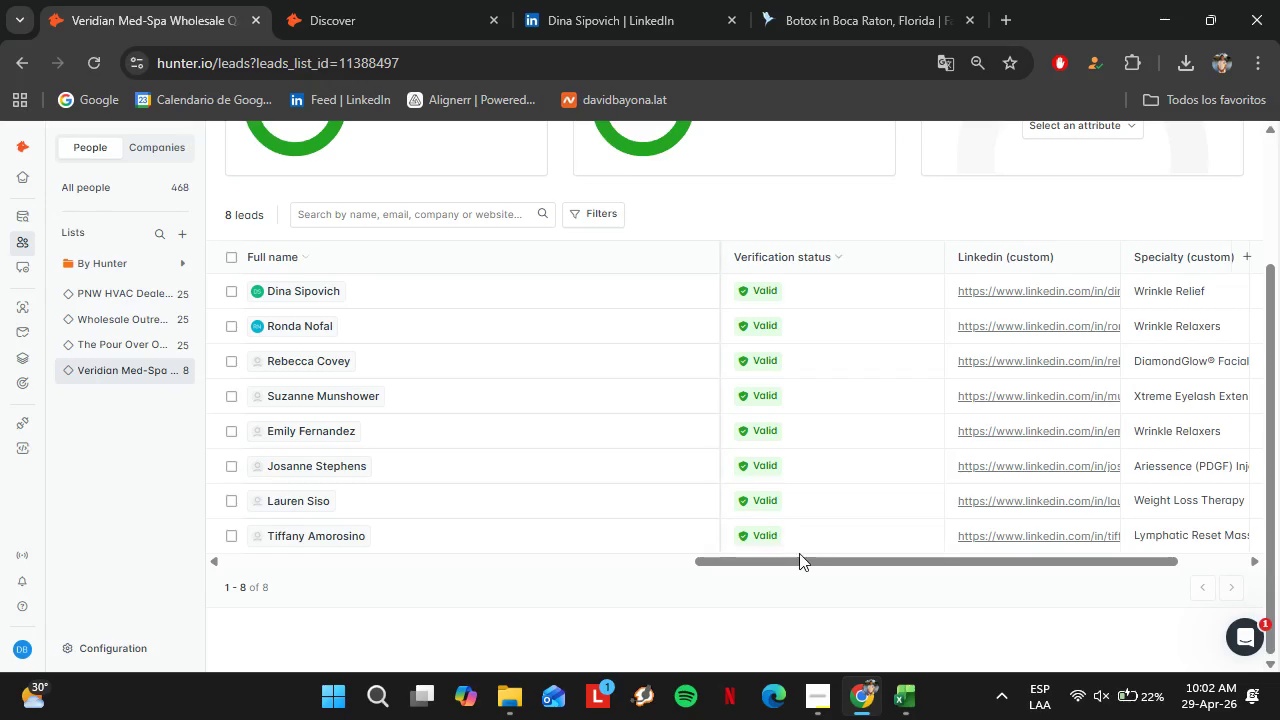 
wait(11.55)
 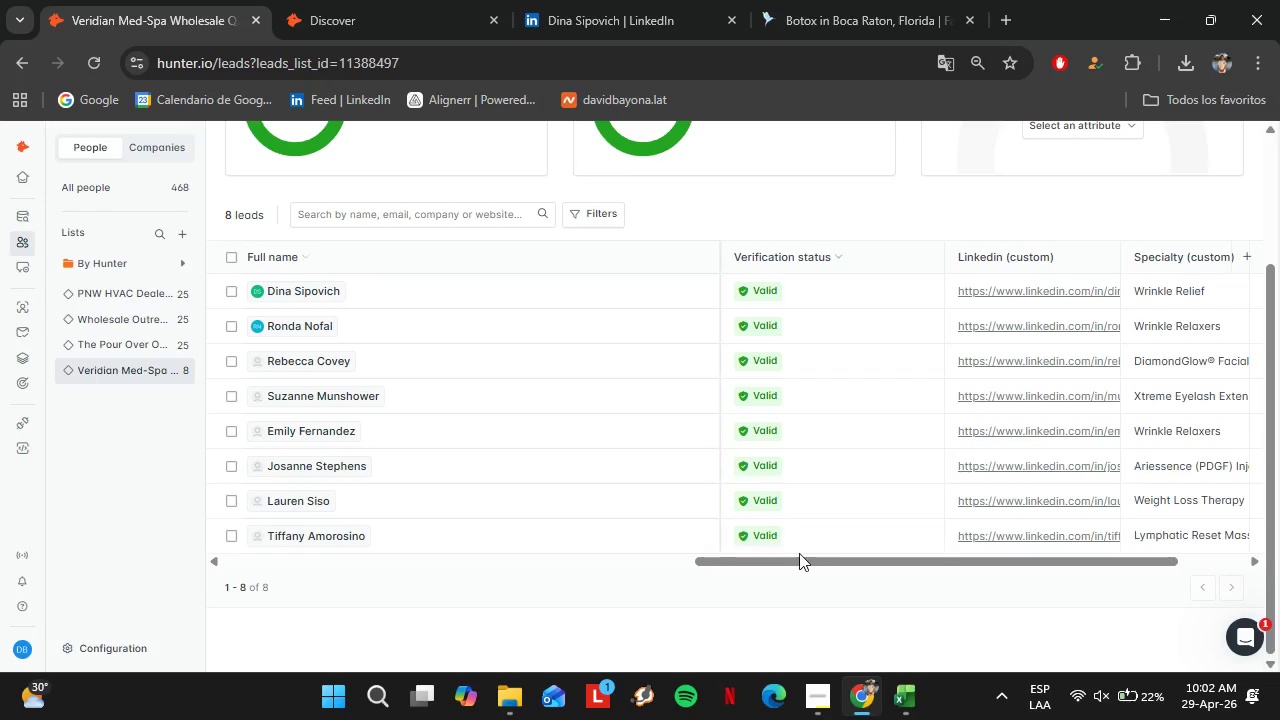 
left_click_drag(start_coordinate=[908, 564], to_coordinate=[906, 571])
 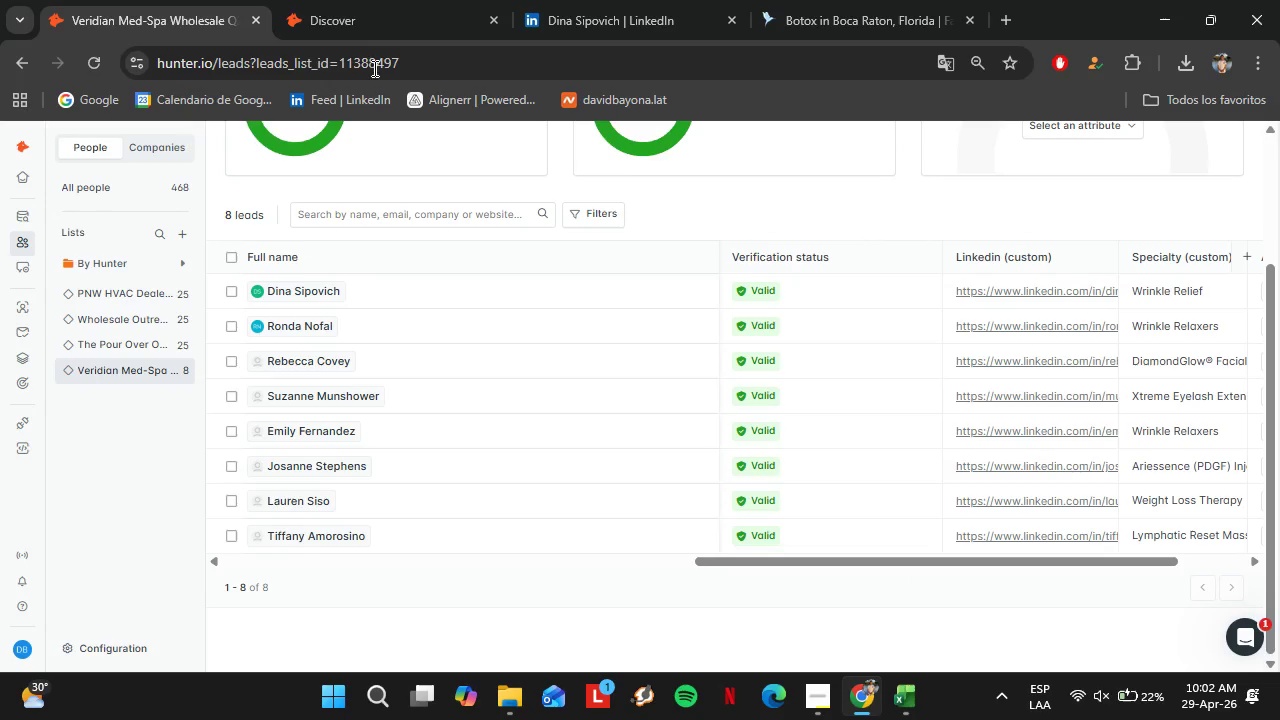 
left_click([380, 0])
 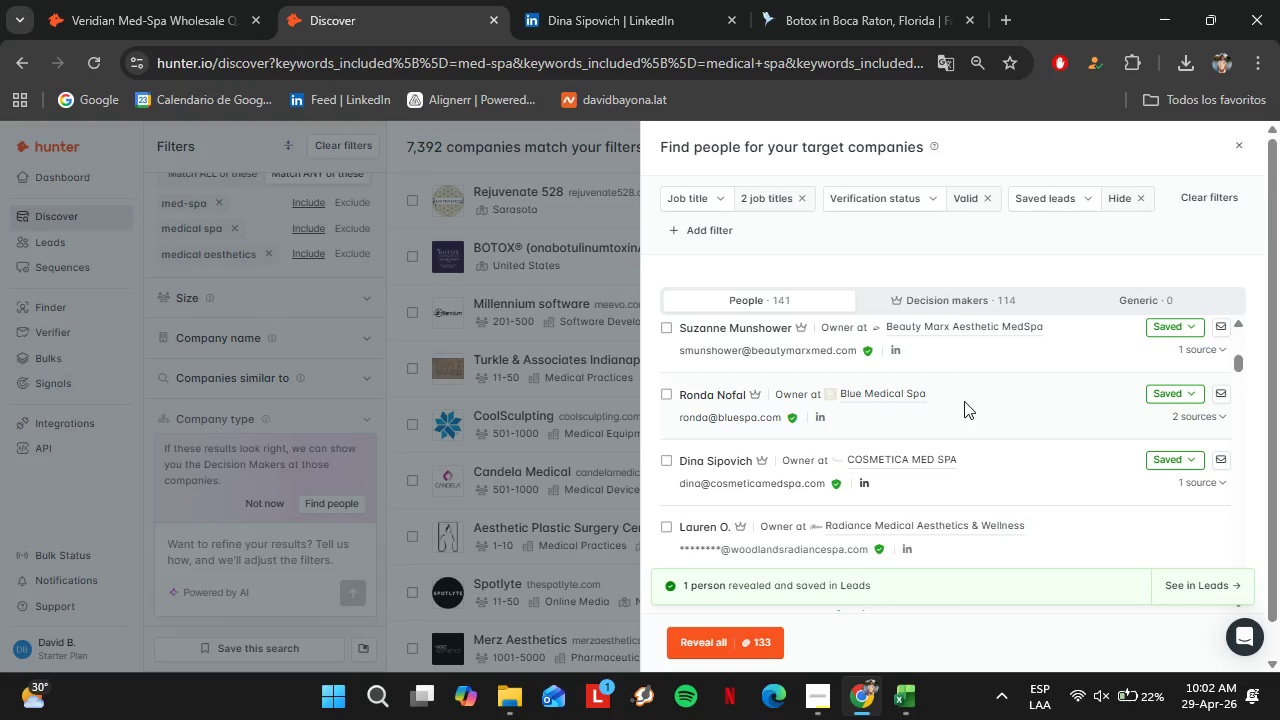 
scroll: coordinate [964, 400], scroll_direction: down, amount: 1.0
 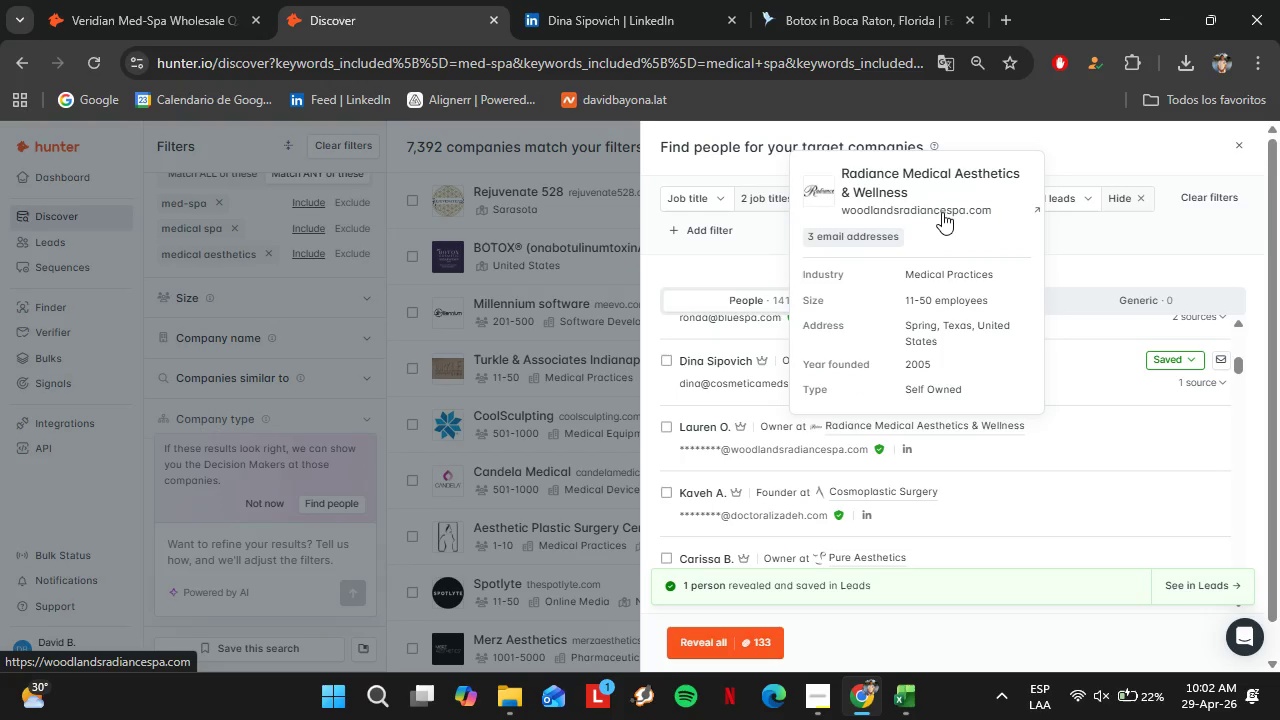 
left_click([938, 212])
 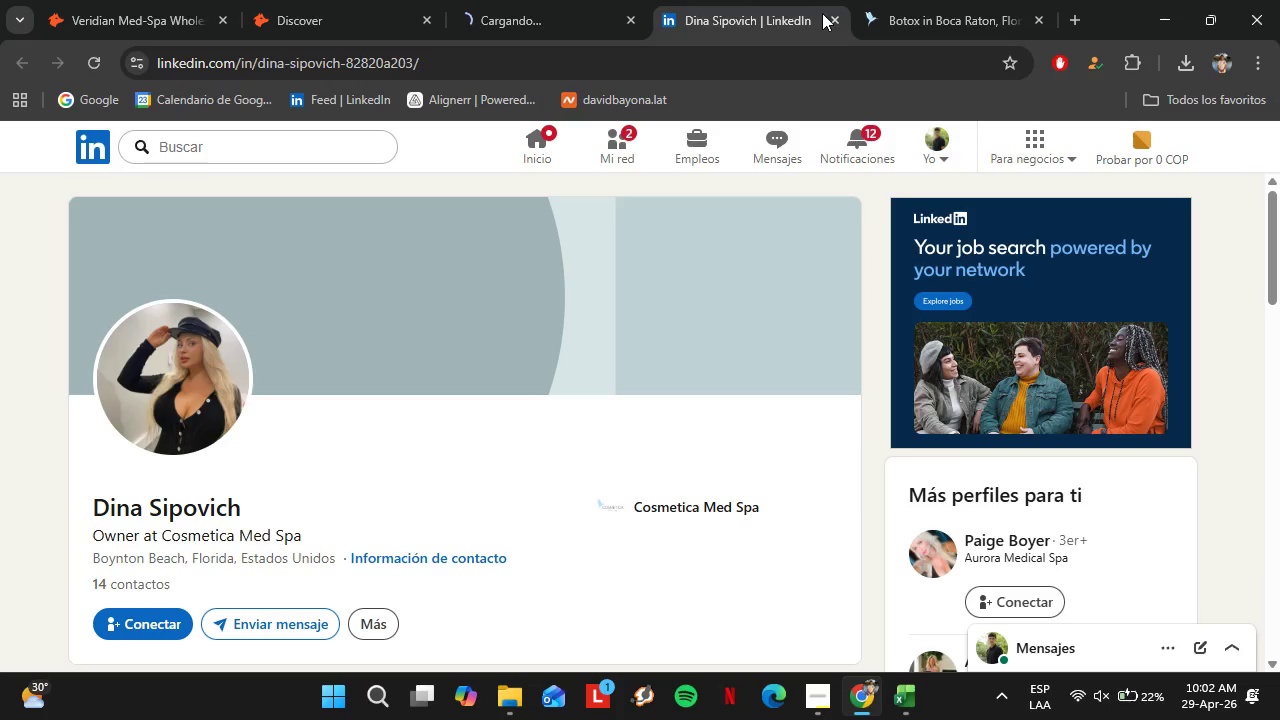 
left_click([830, 21])
 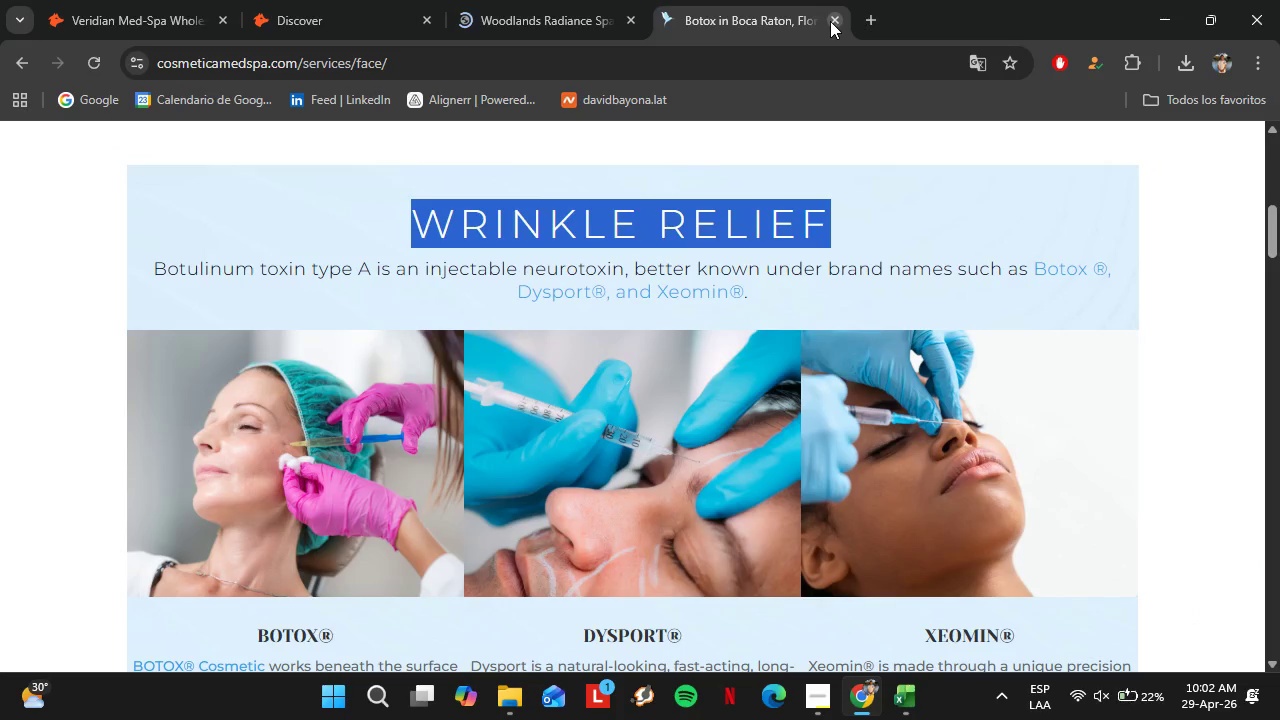 
left_click([830, 21])
 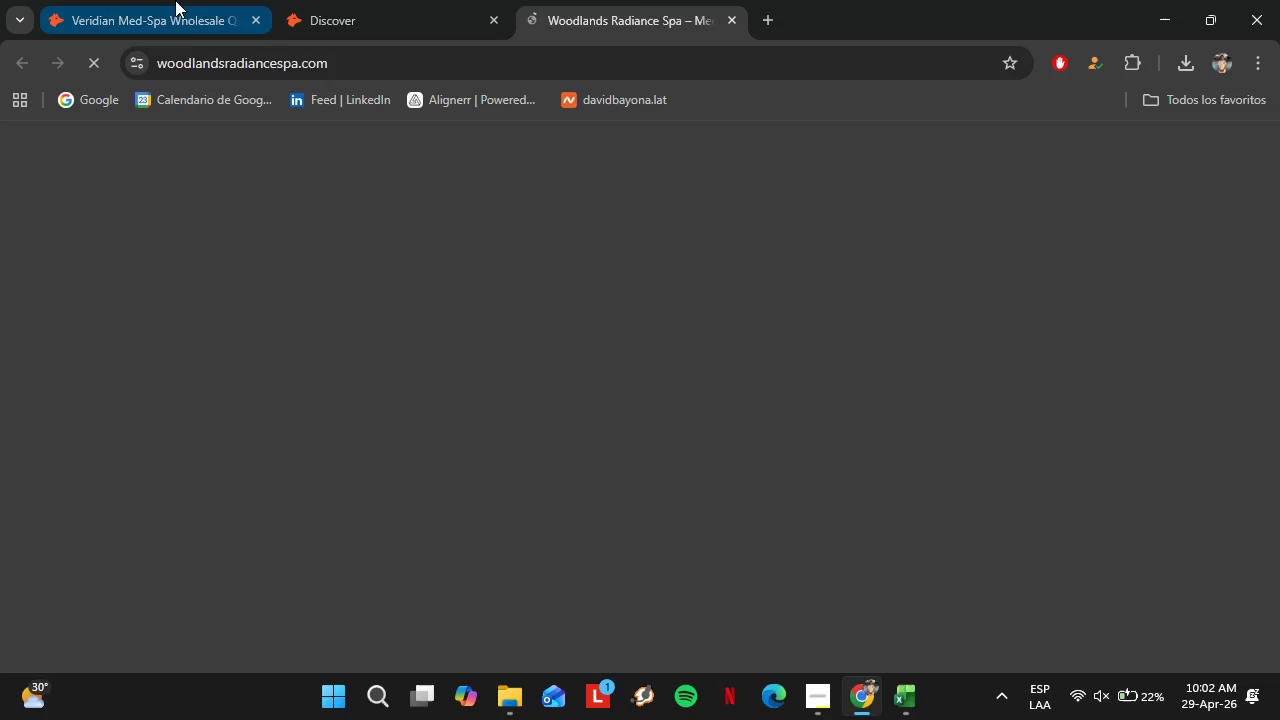 
left_click([173, 0])
 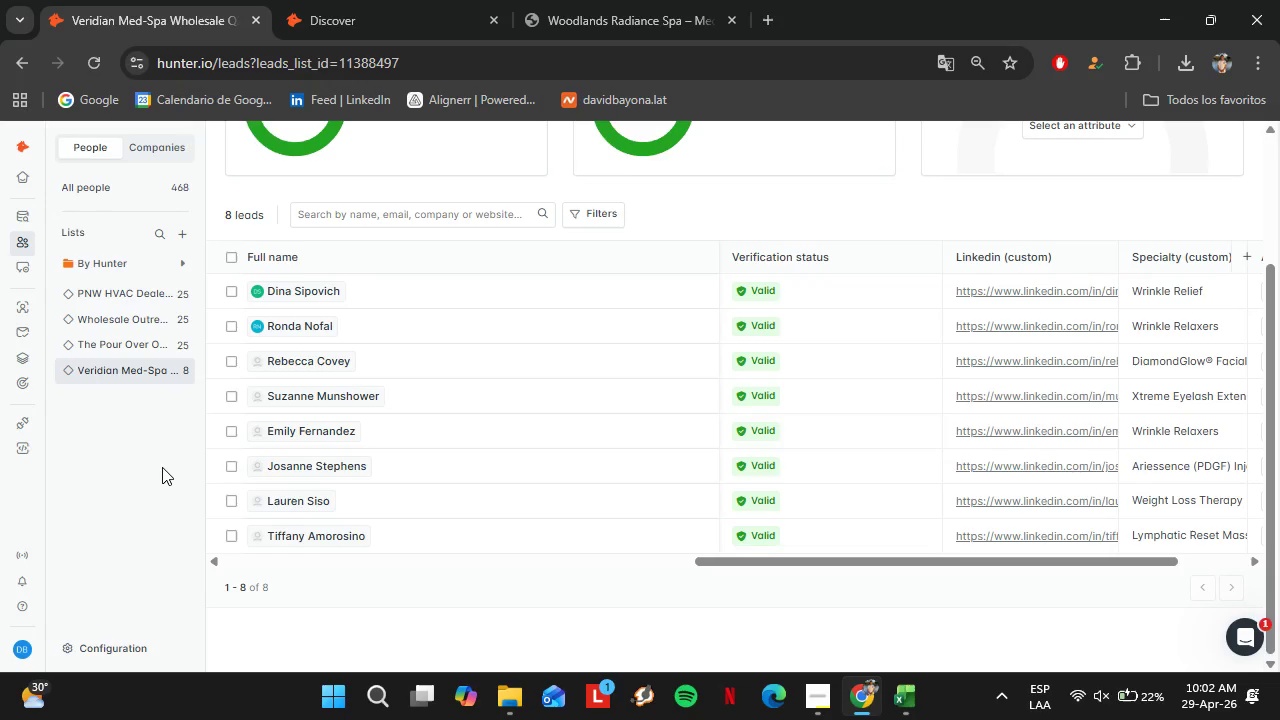 
wait(24.94)
 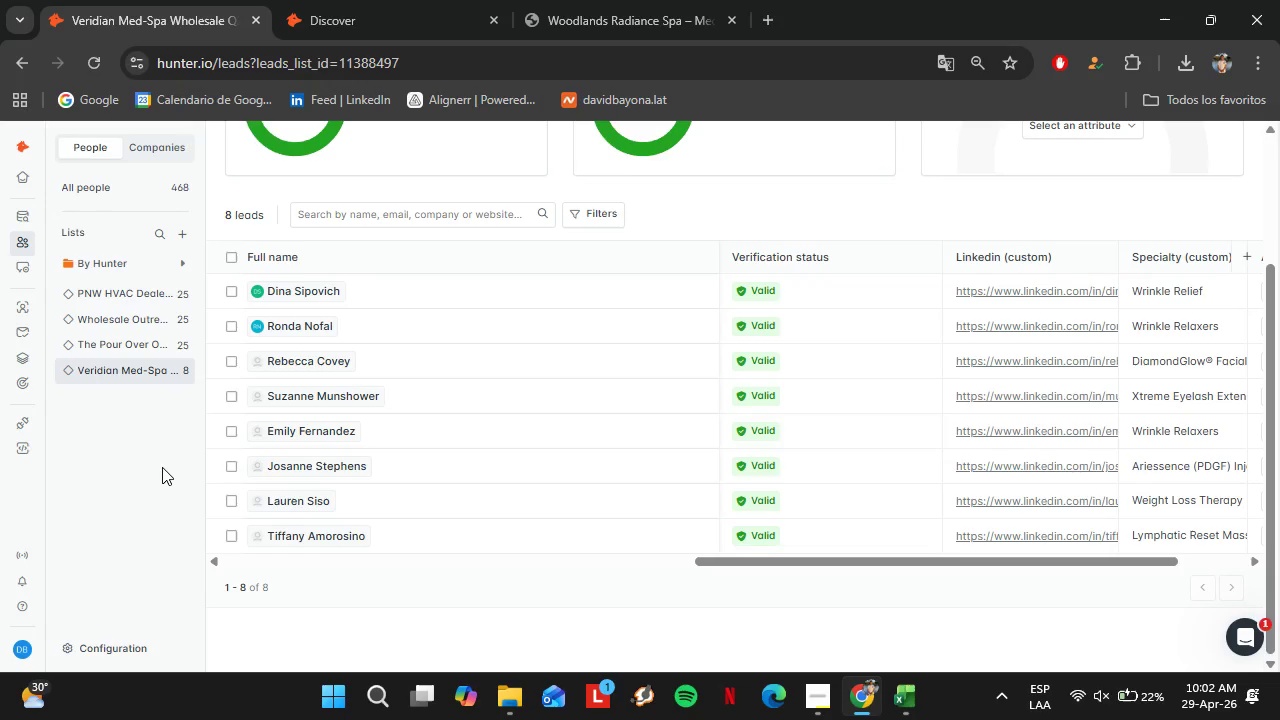 
left_click_drag(start_coordinate=[782, 559], to_coordinate=[885, 628])
 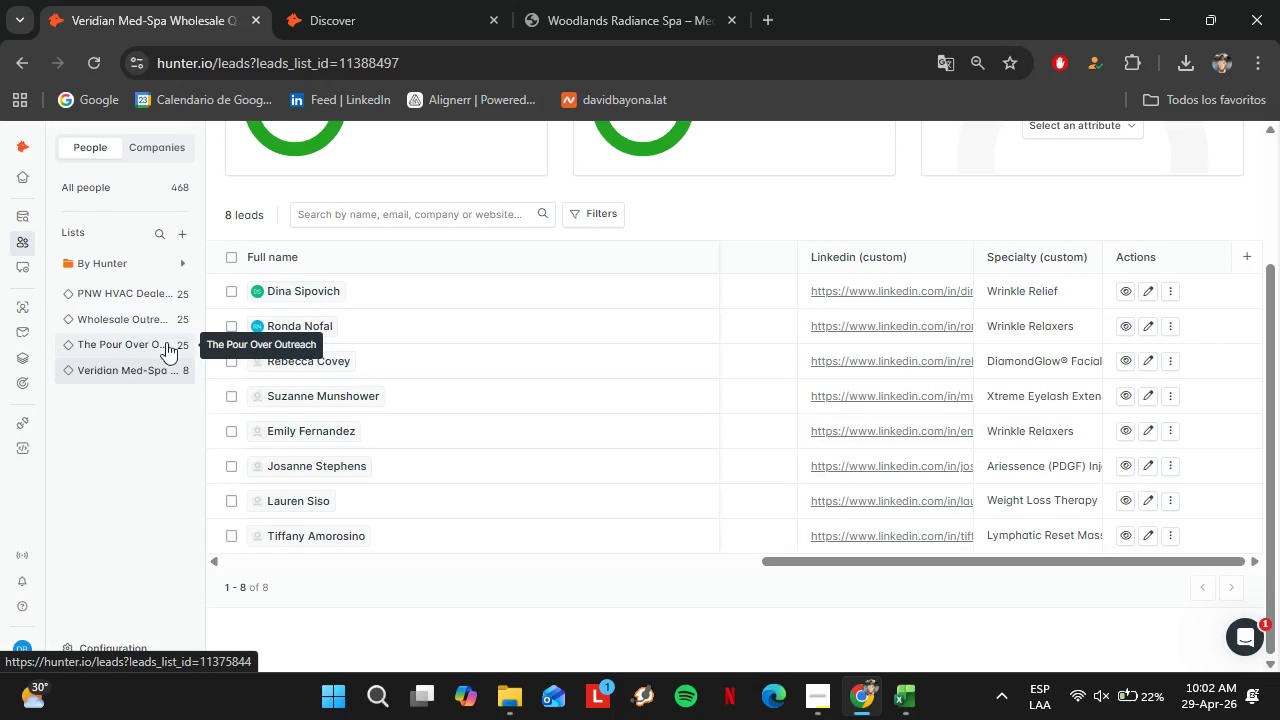 
left_click([370, 0])
 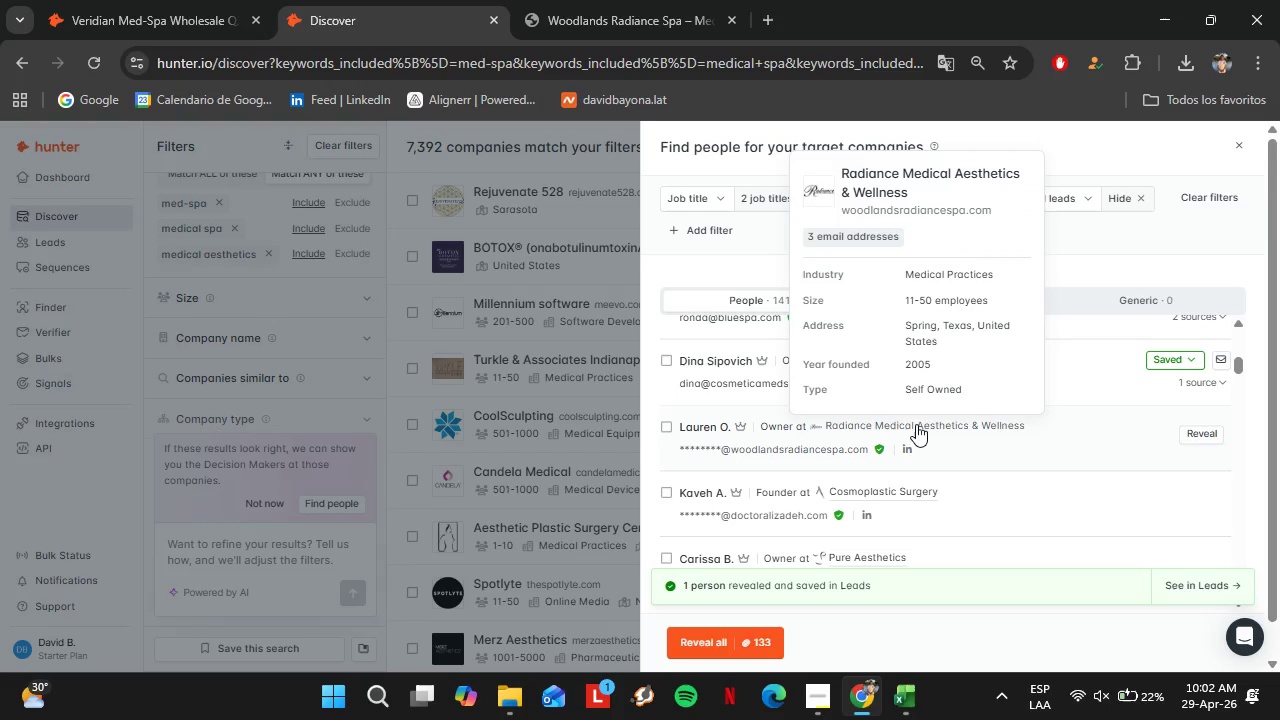 
left_click([632, 0])
 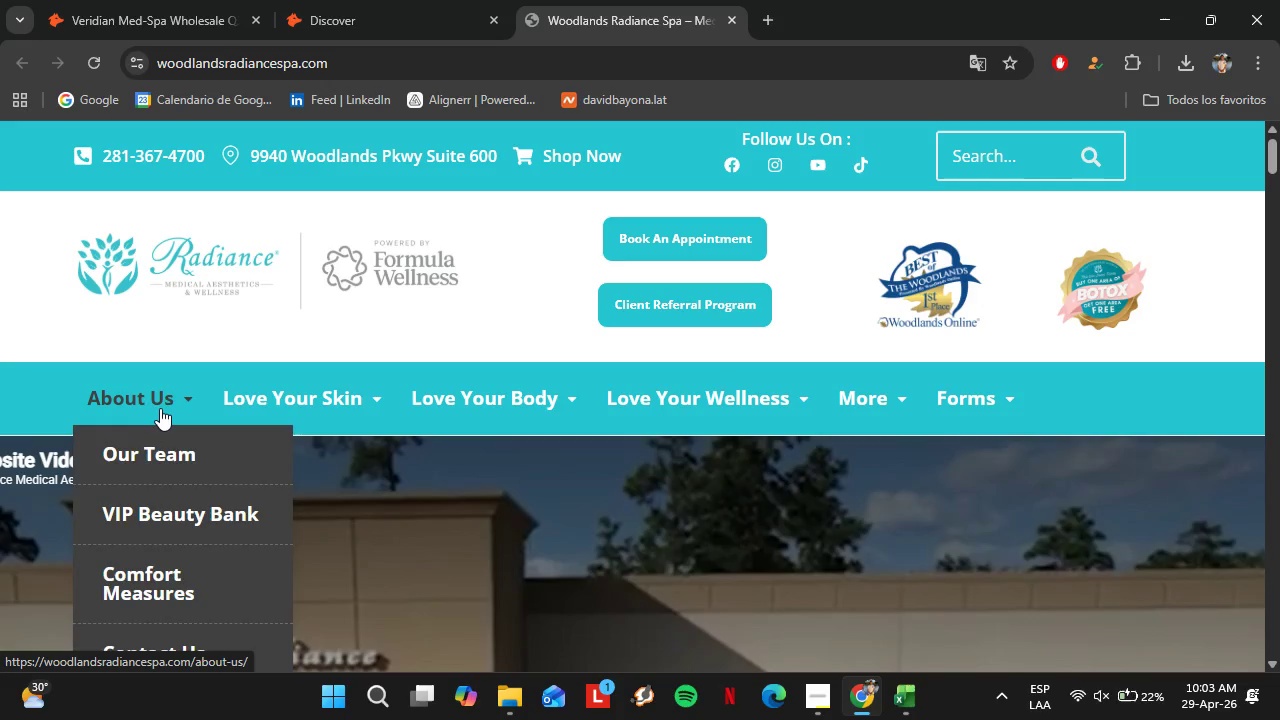 
scroll: coordinate [156, 405], scroll_direction: down, amount: 2.0
 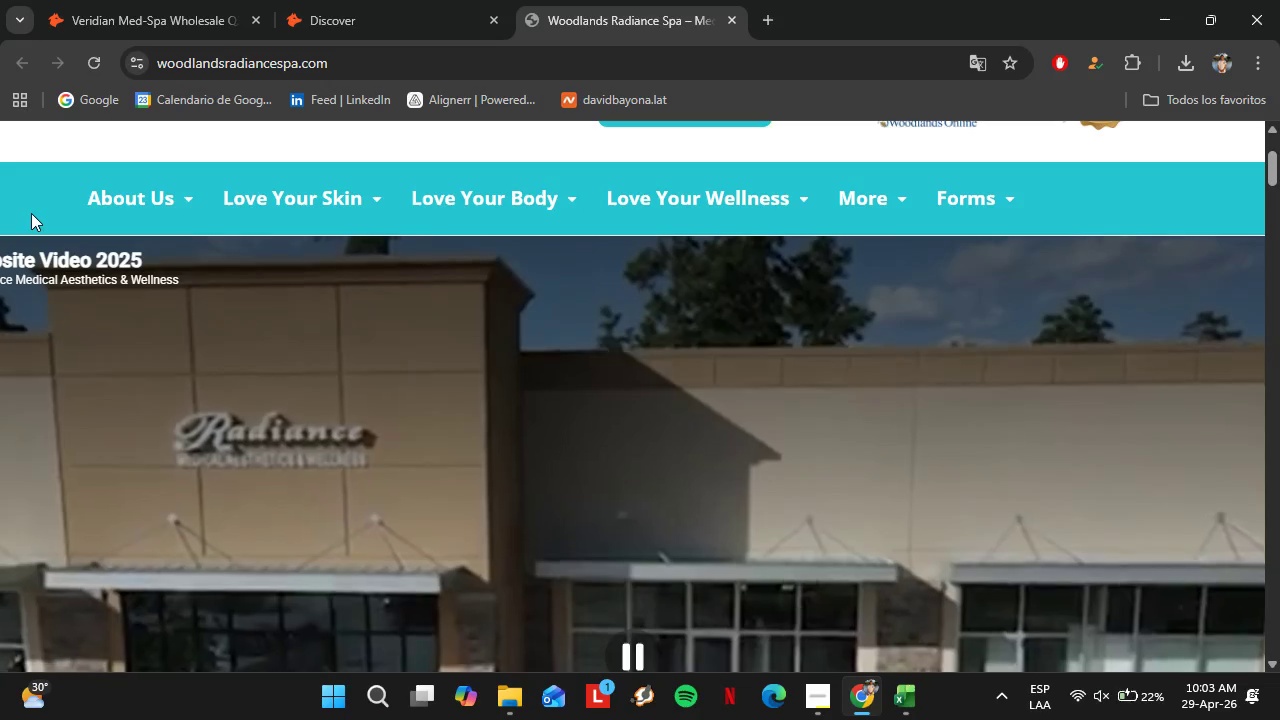 
wait(21.17)
 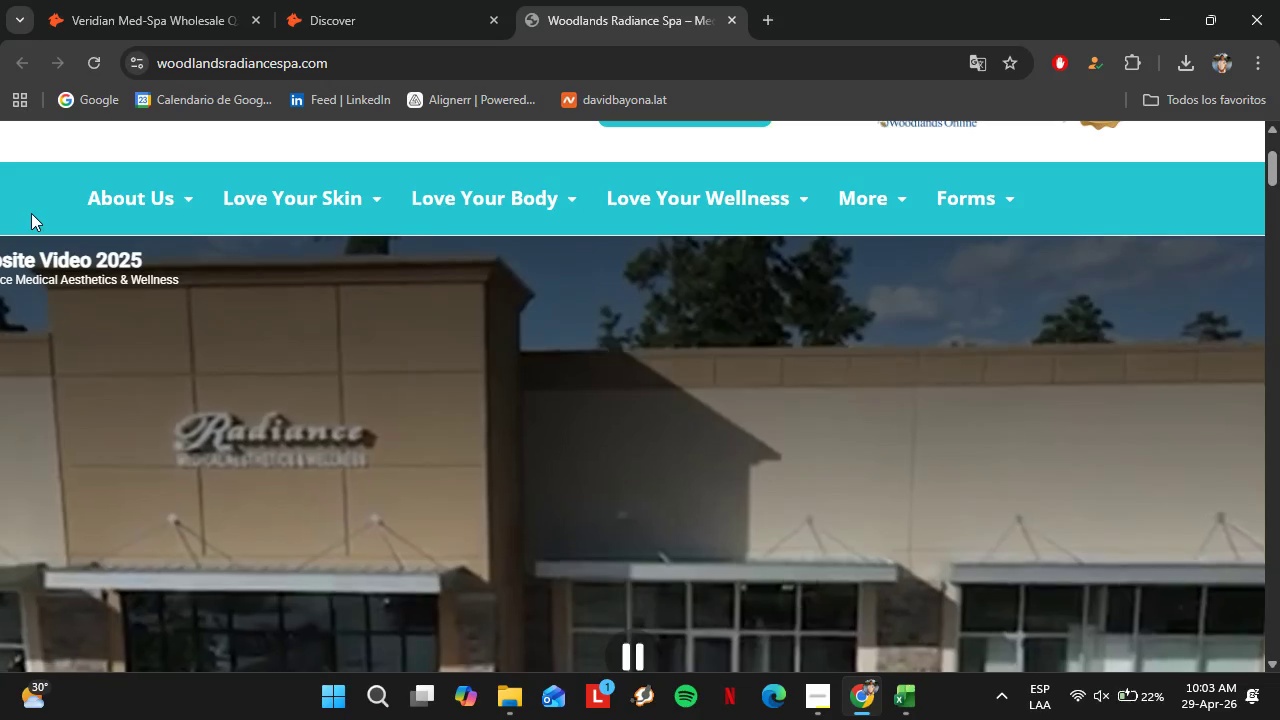 
scroll: coordinate [263, 408], scroll_direction: down, amount: 27.0
 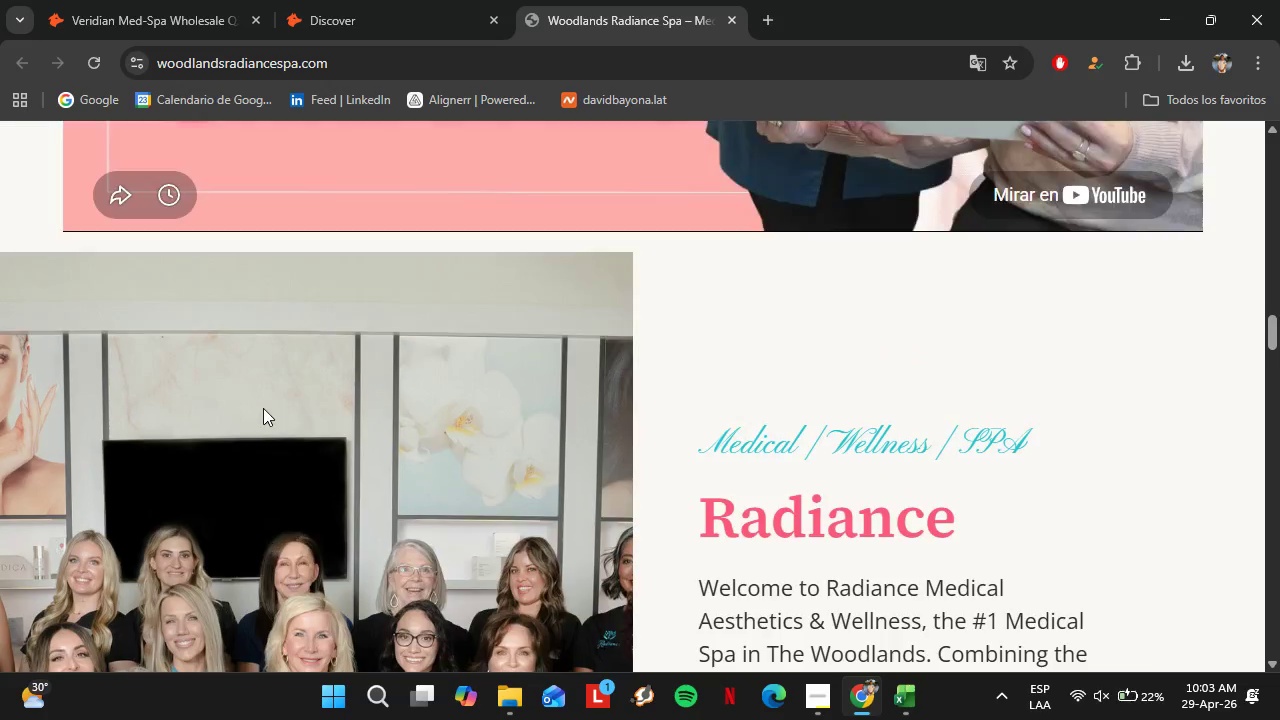 
scroll: coordinate [279, 352], scroll_direction: up, amount: 17.0
 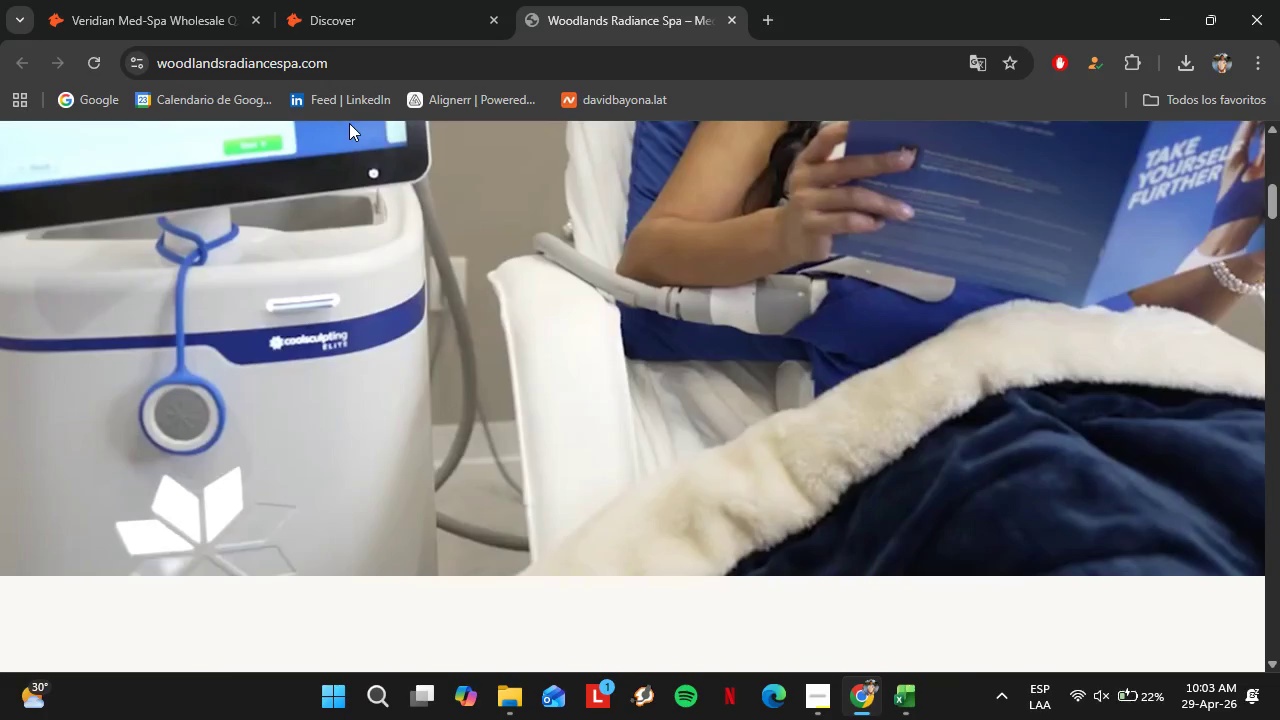 
left_click([321, 0])
 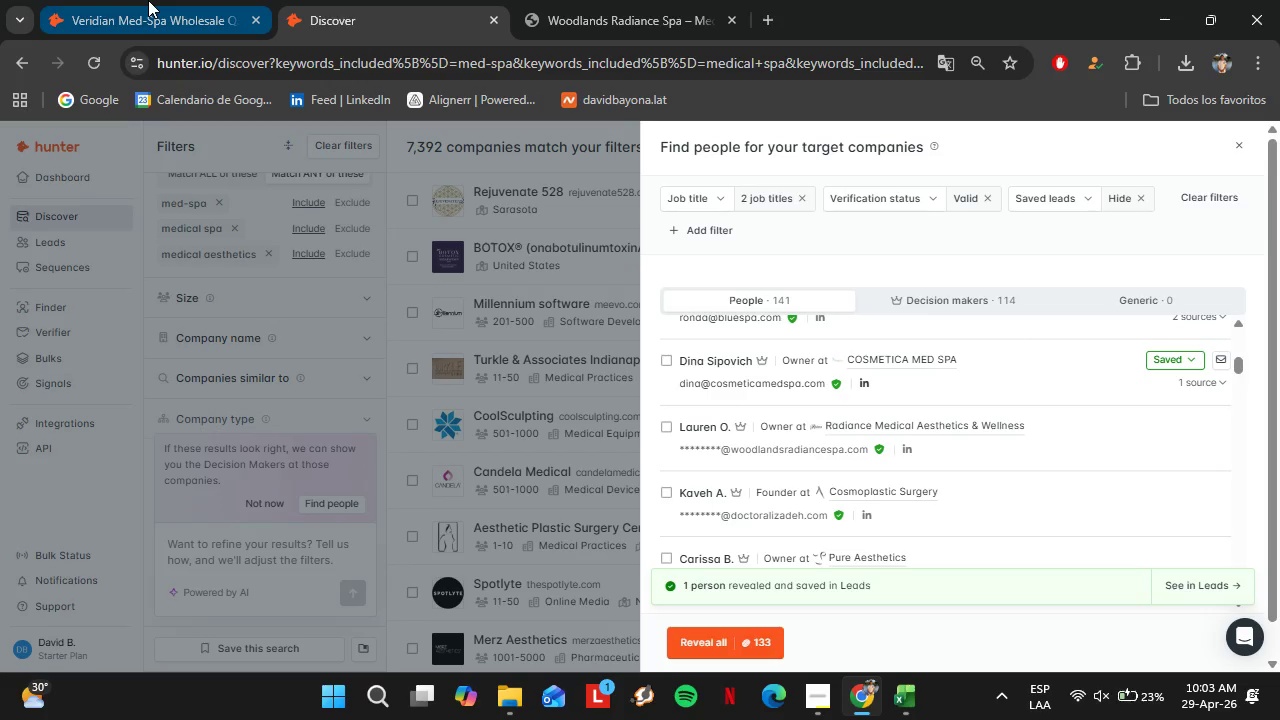 
double_click([668, 0])
 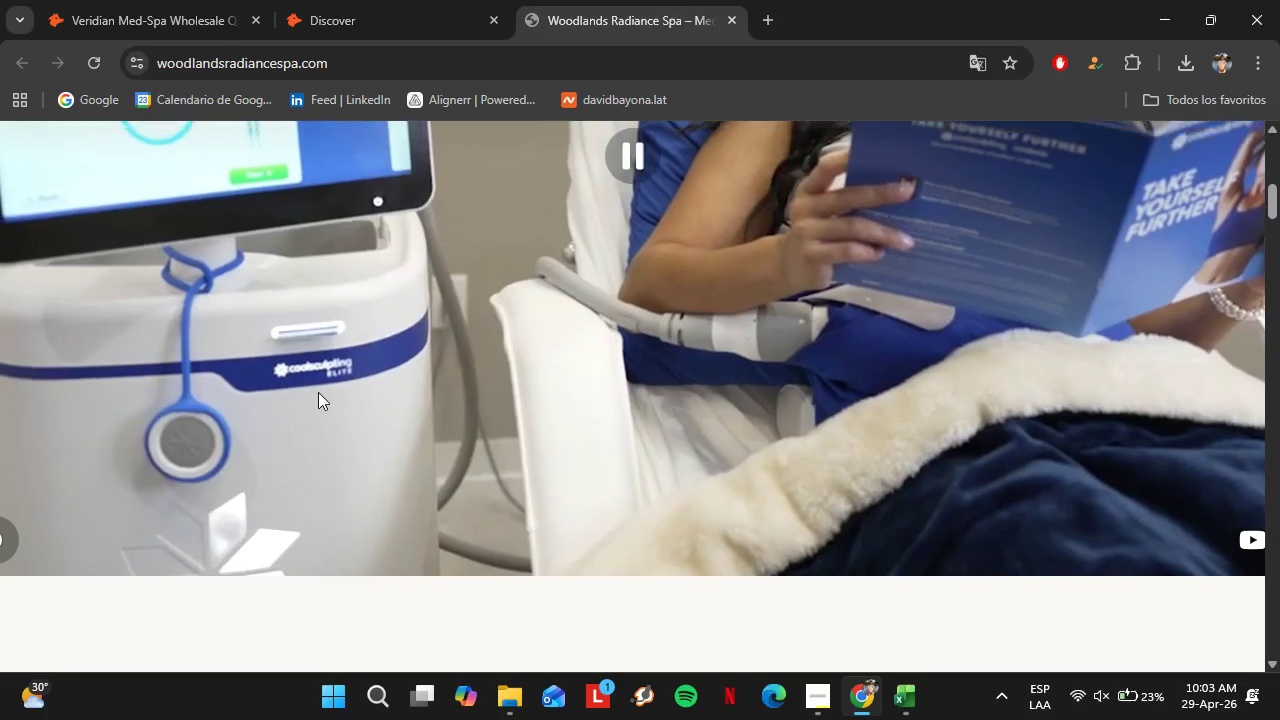 
scroll: coordinate [317, 391], scroll_direction: up, amount: 14.0
 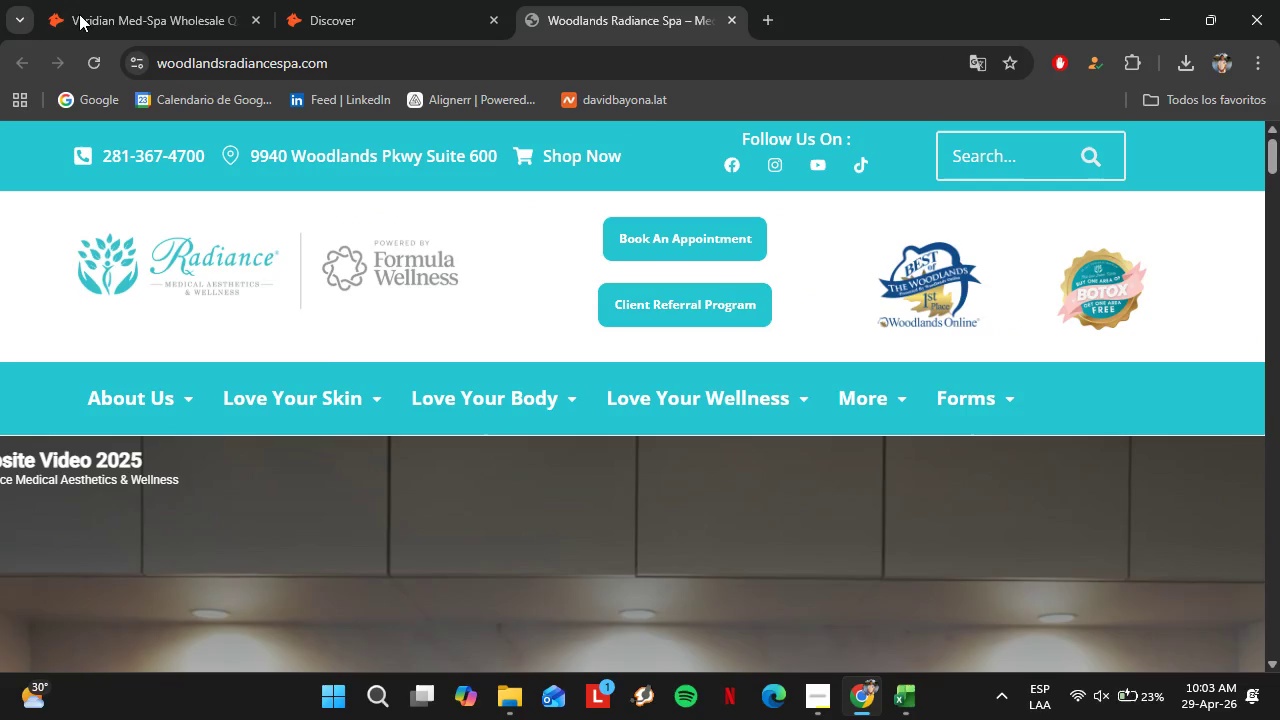 
left_click([83, 0])
 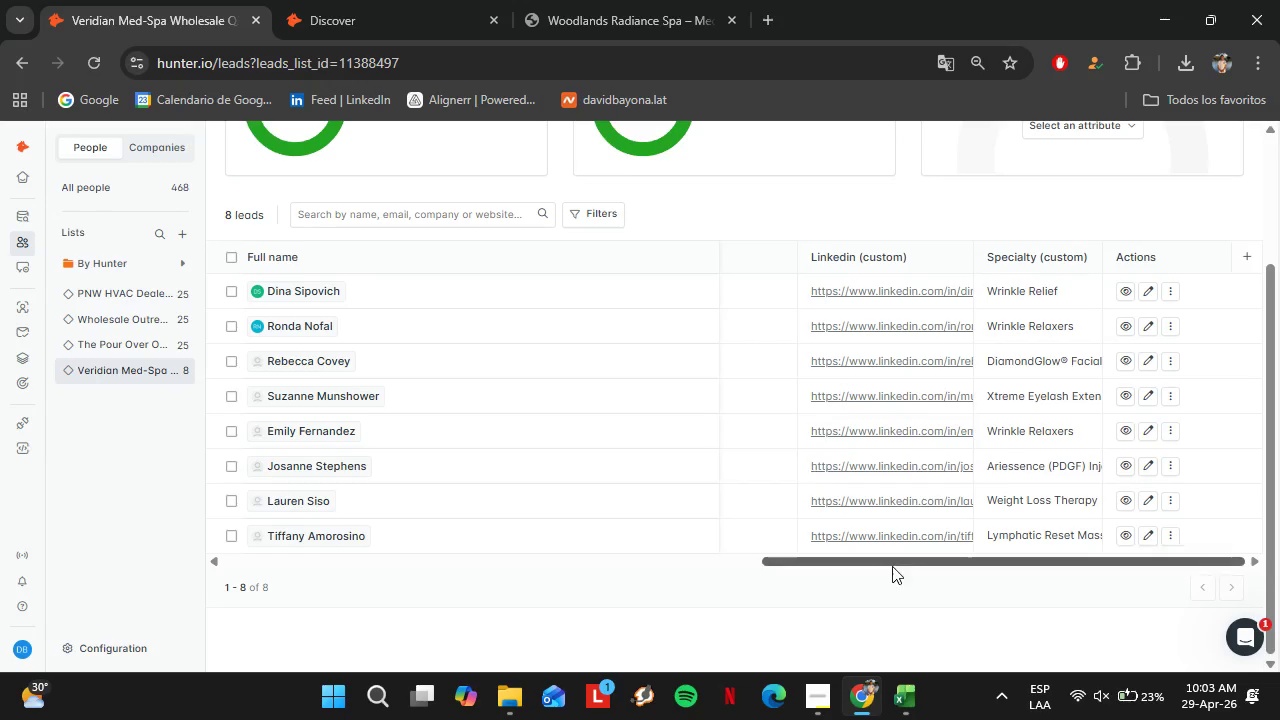 
left_click_drag(start_coordinate=[890, 564], to_coordinate=[290, 617])
 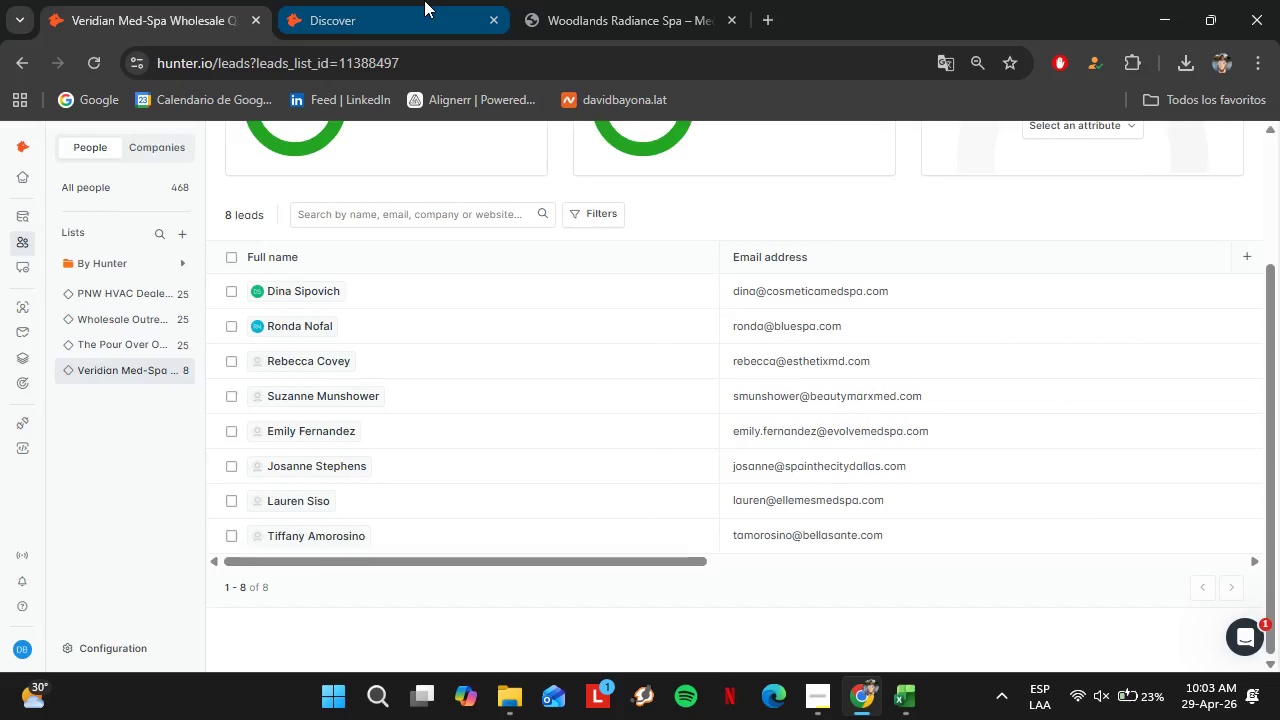 
left_click([424, 0])
 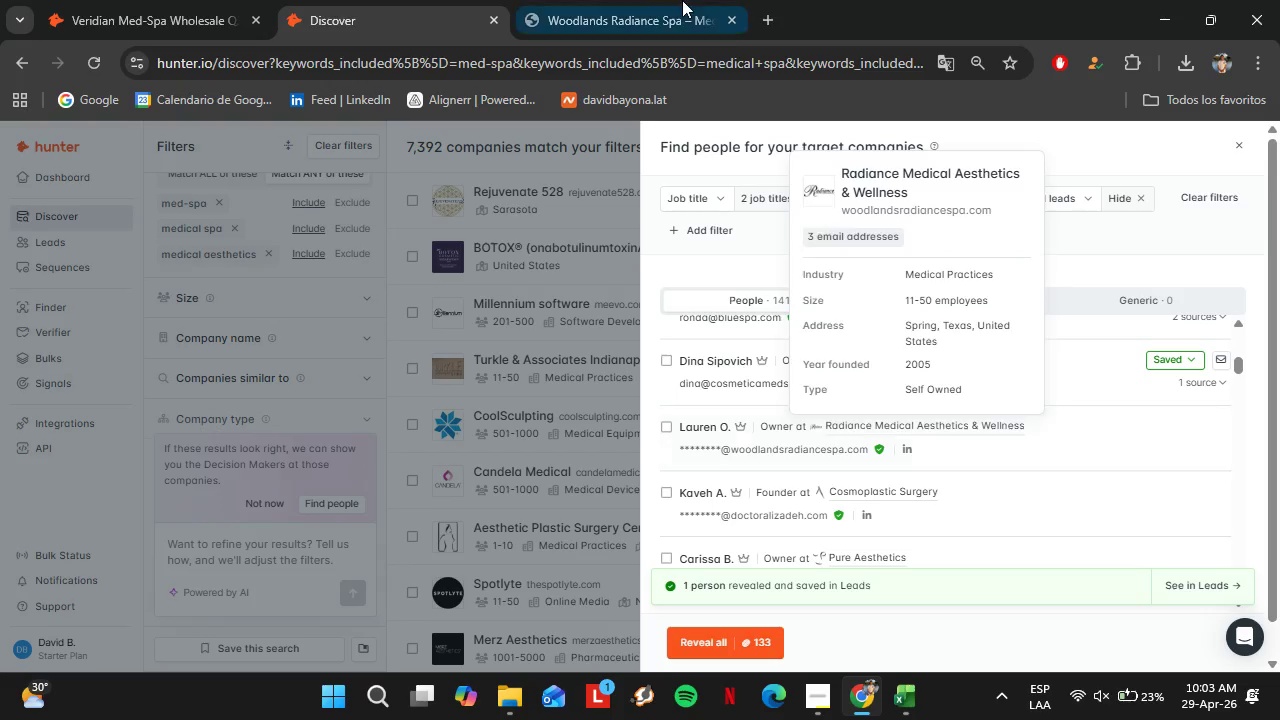 
left_click([673, 0])
 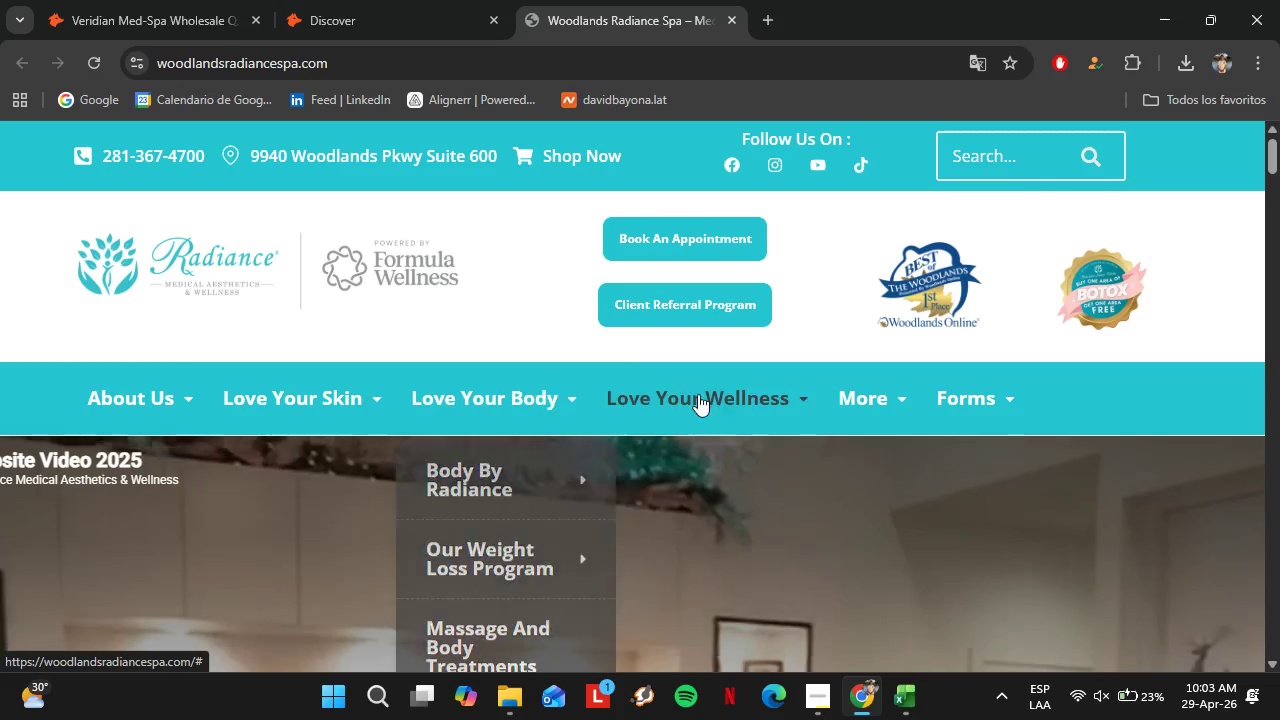 
scroll: coordinate [730, 396], scroll_direction: down, amount: 1.0
 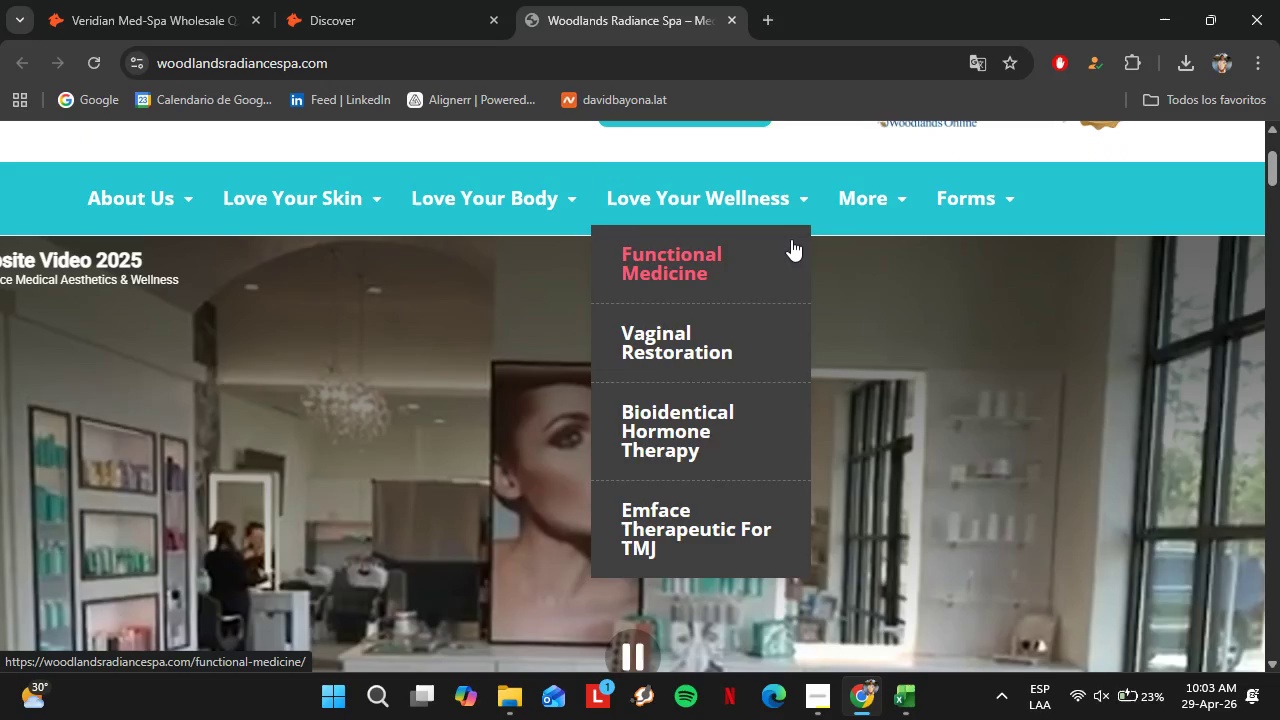 
mouse_move([851, 202])
 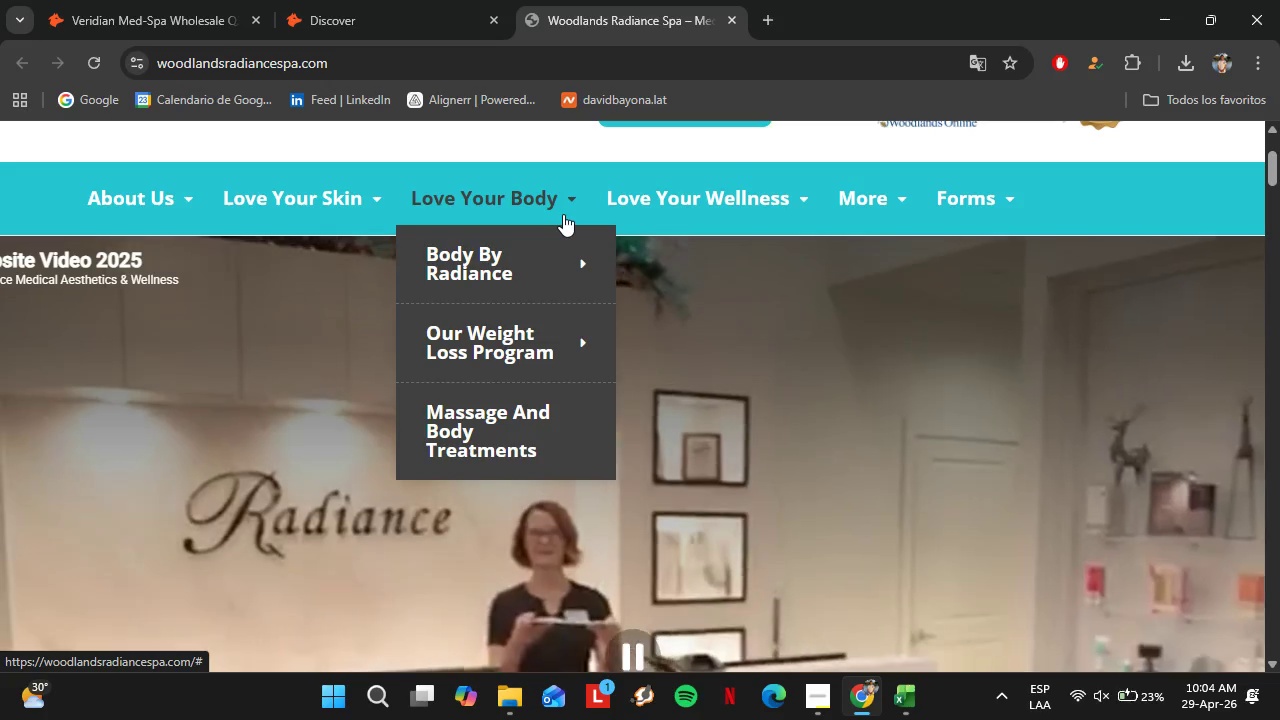 
wait(17.29)
 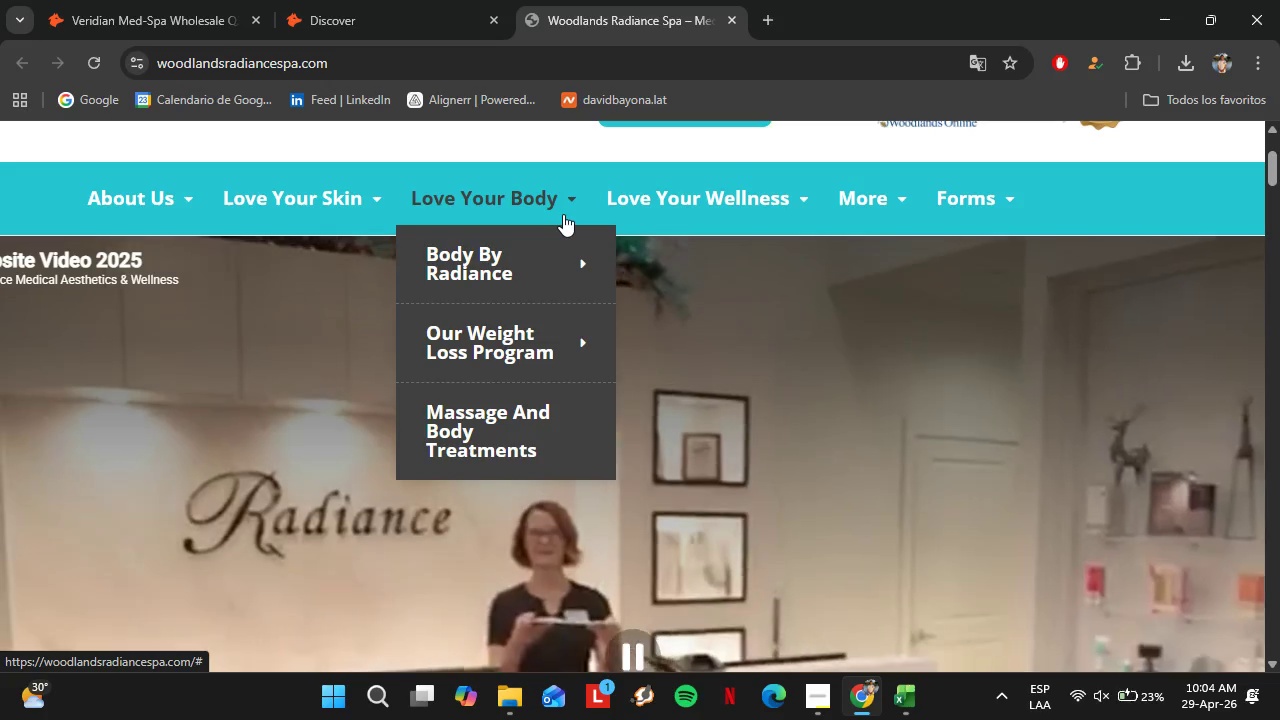 
mouse_move([323, 246])
 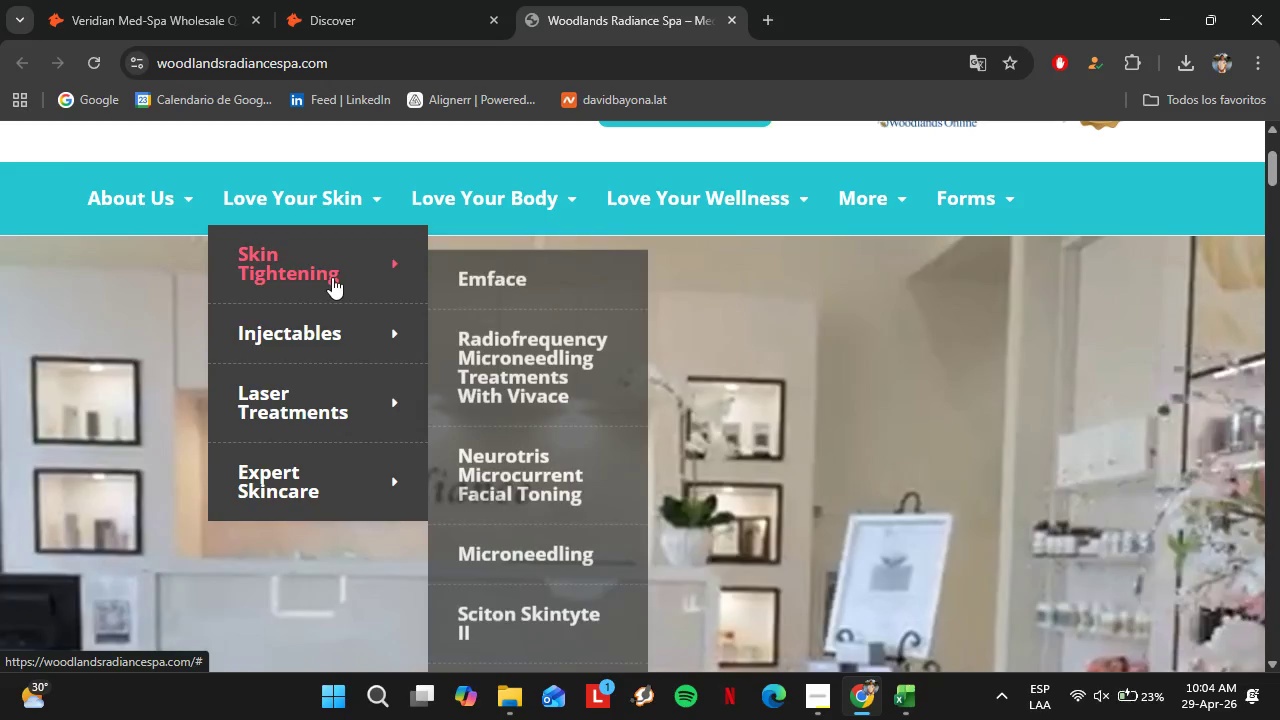 
mouse_move([355, 257])
 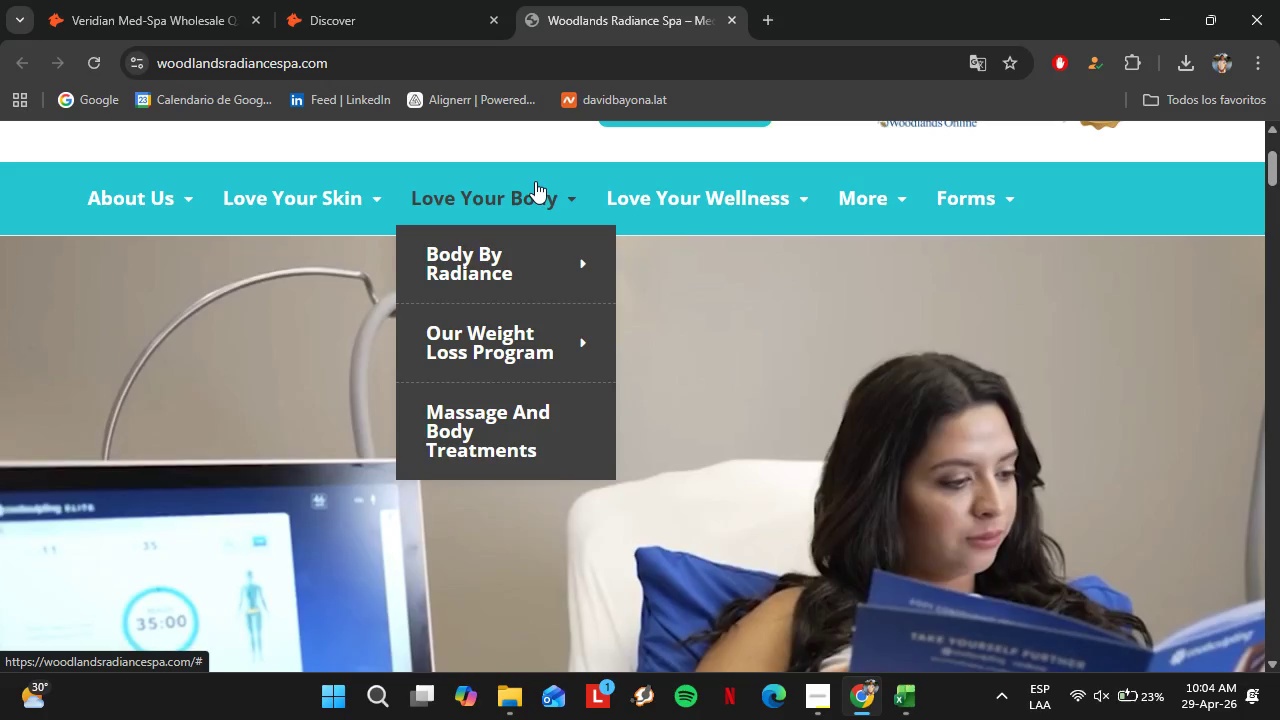 
wait(9.14)
 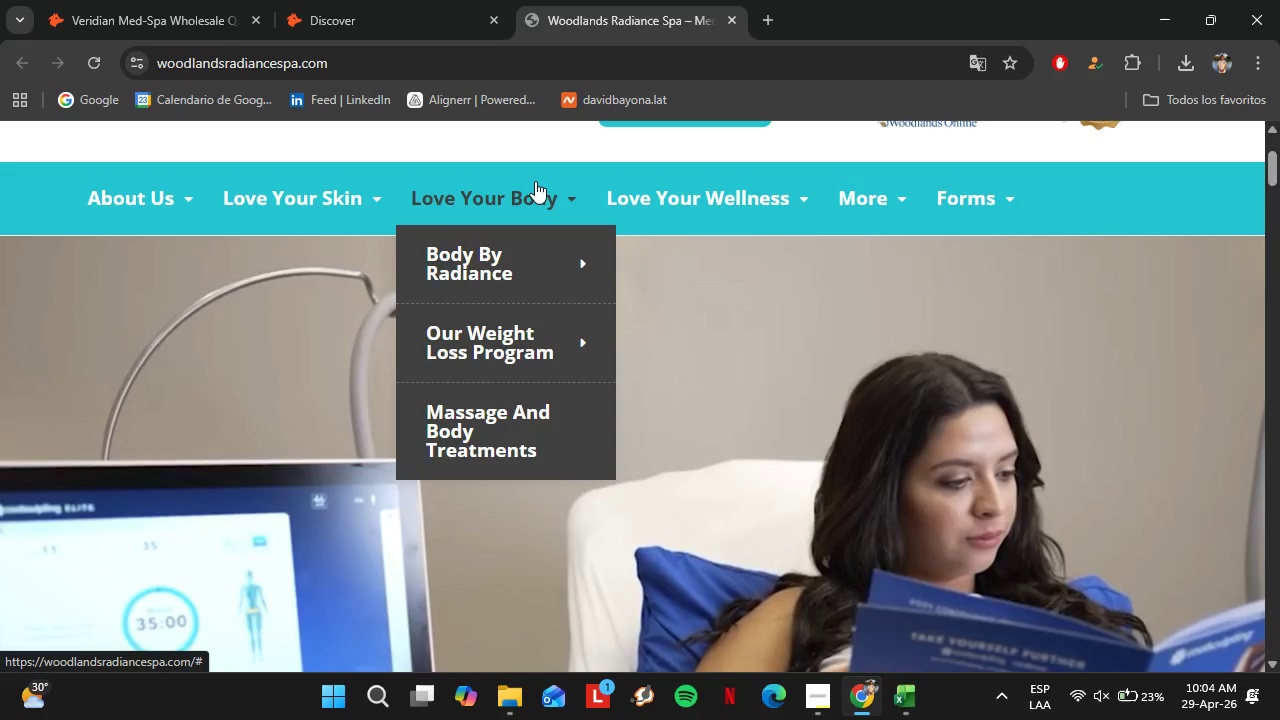 
mouse_move([259, 208])
 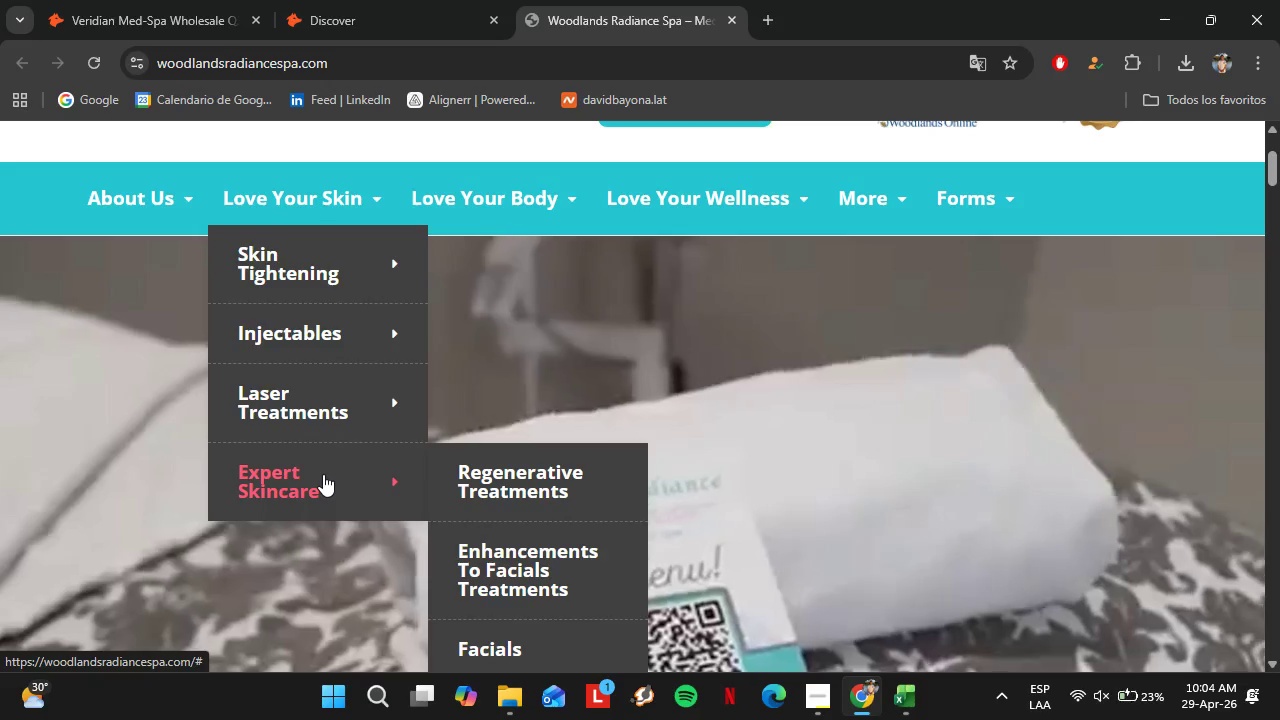 
left_click([509, 477])
 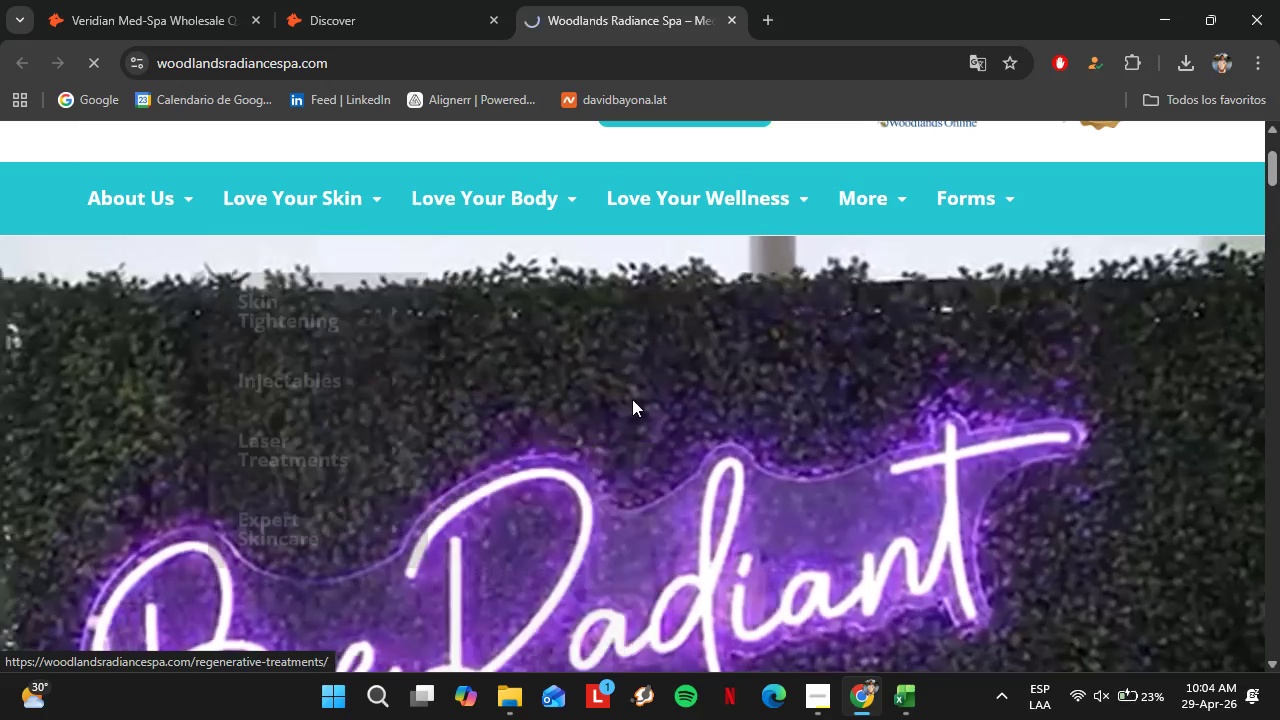 
mouse_move([651, 419])
 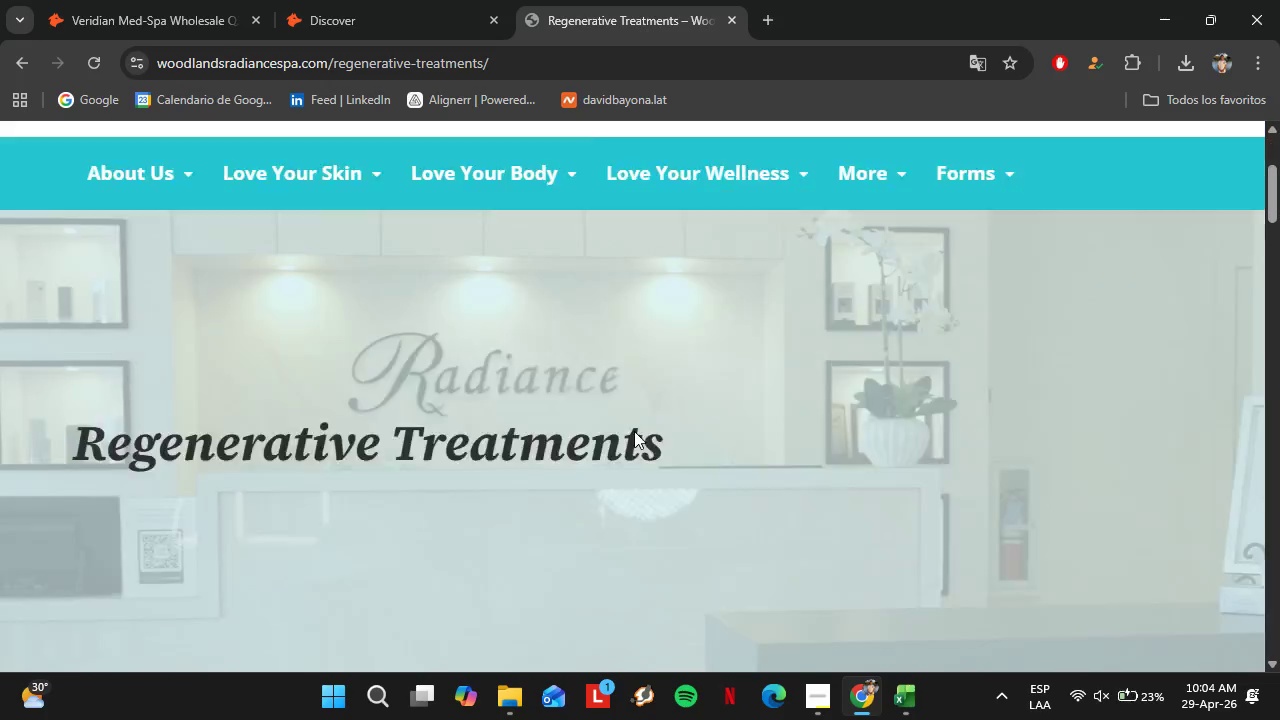 
scroll: coordinate [525, 389], scroll_direction: down, amount: 8.0
 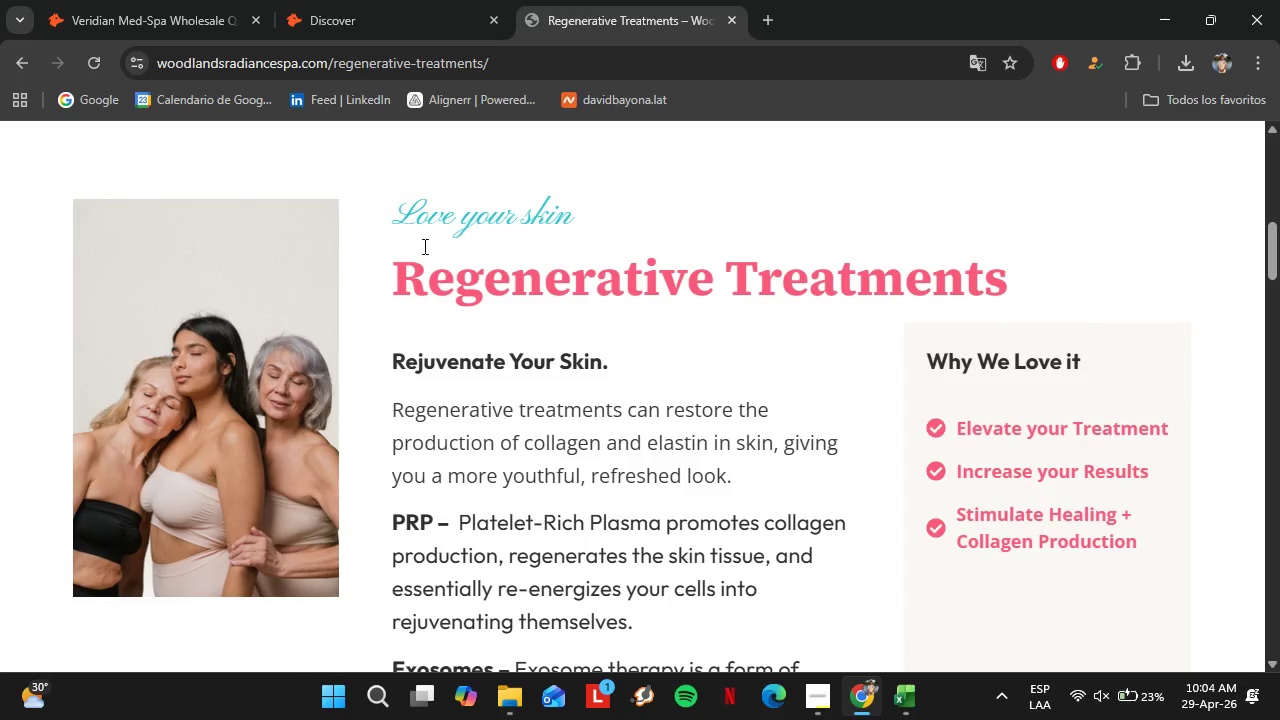 
left_click([381, 0])
 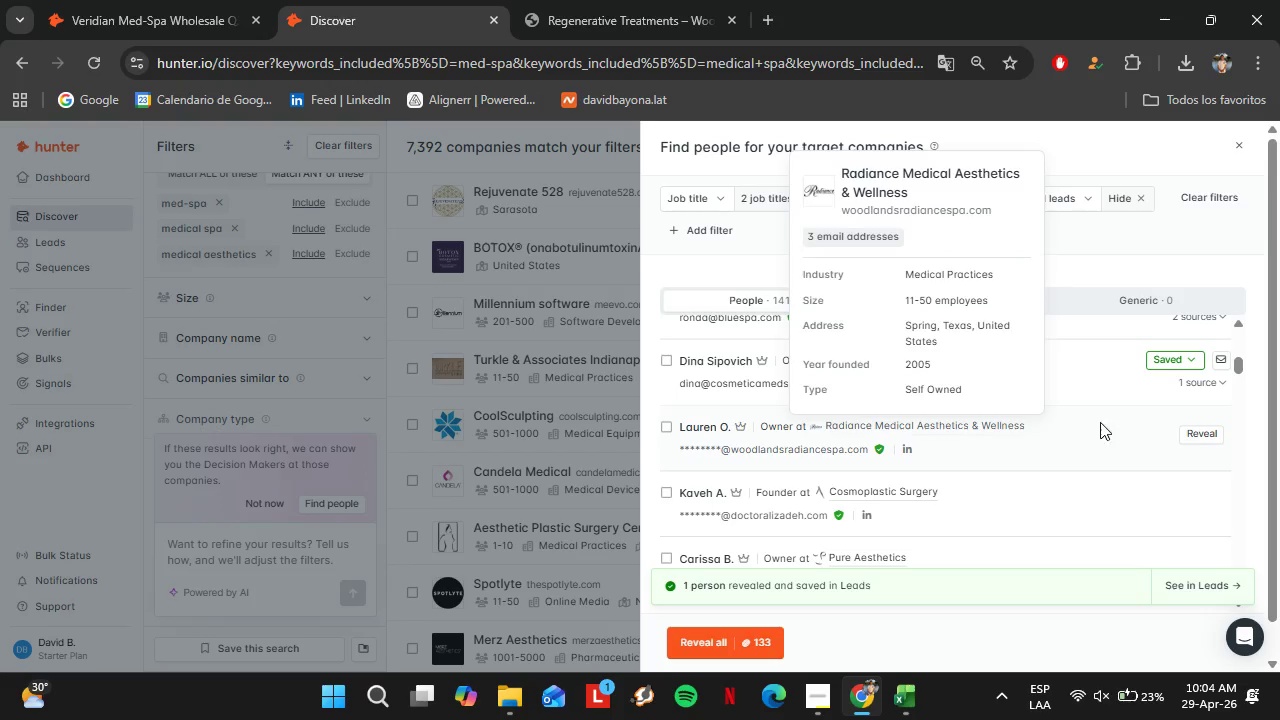 
mouse_move([1032, 423])
 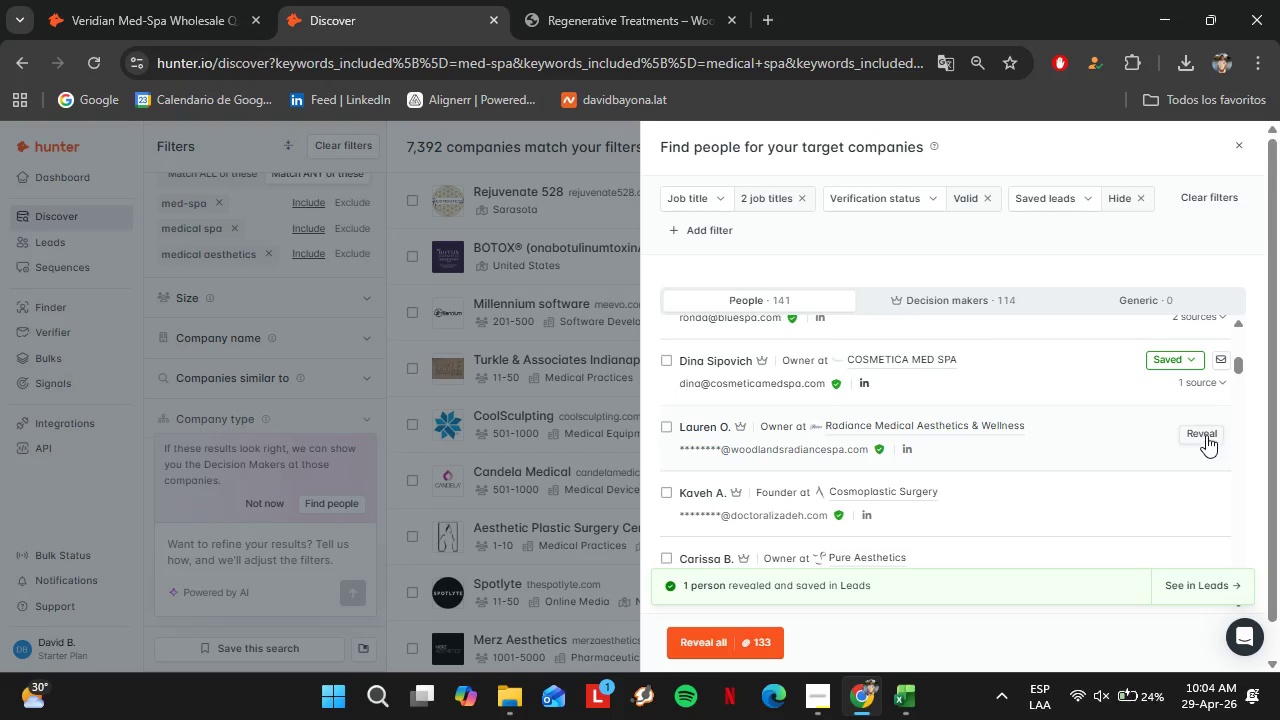 
left_click([1206, 433])
 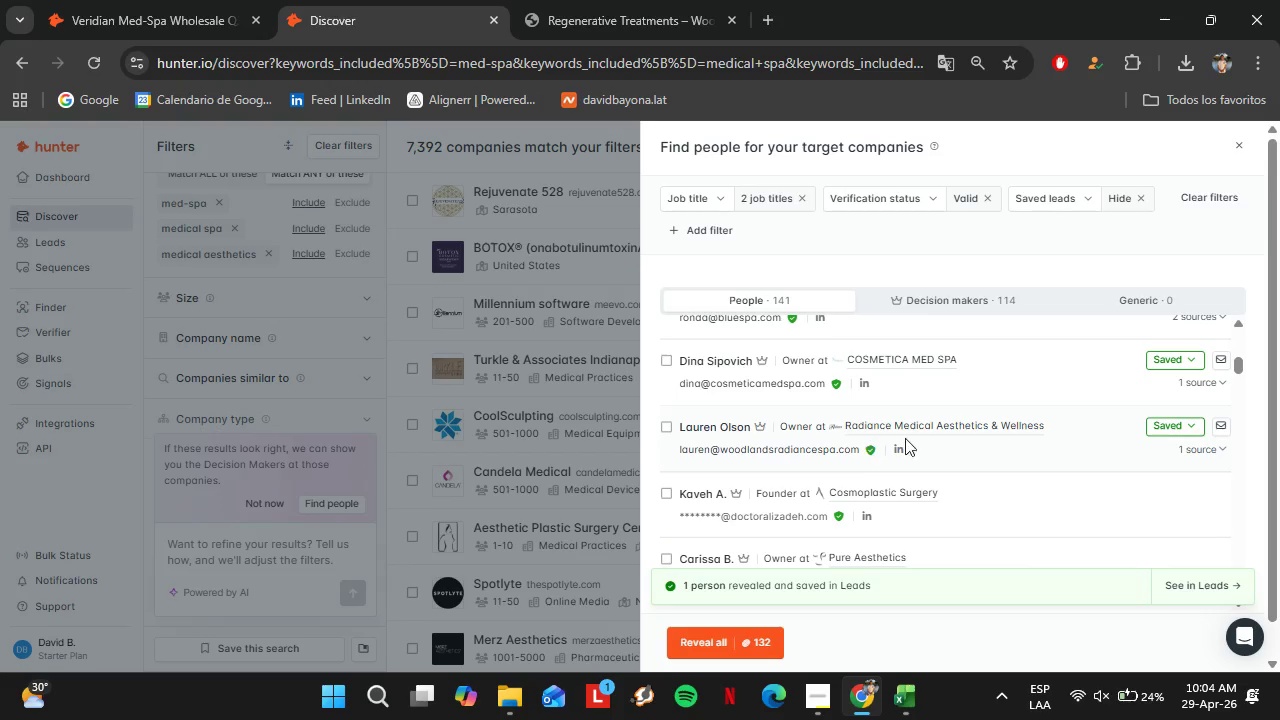 
left_click([1181, 424])
 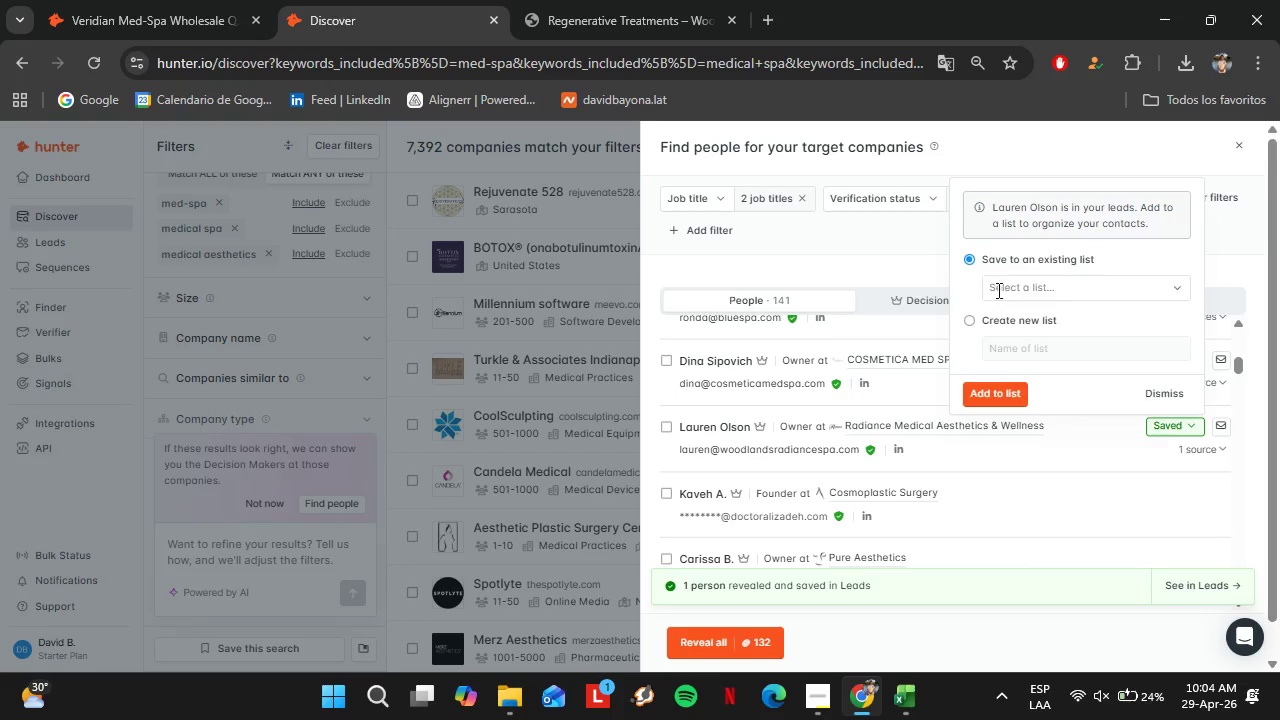 
left_click([1001, 288])
 